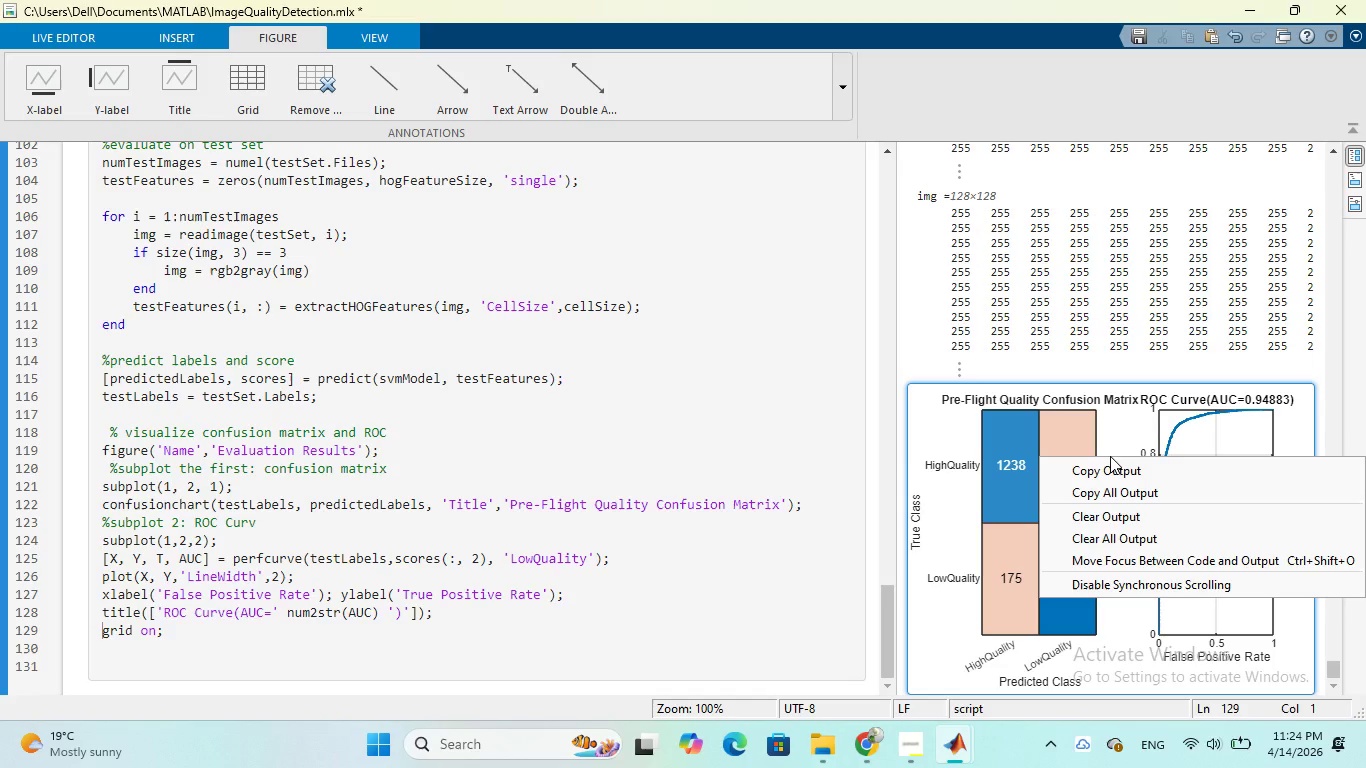 
left_click([734, 292])
 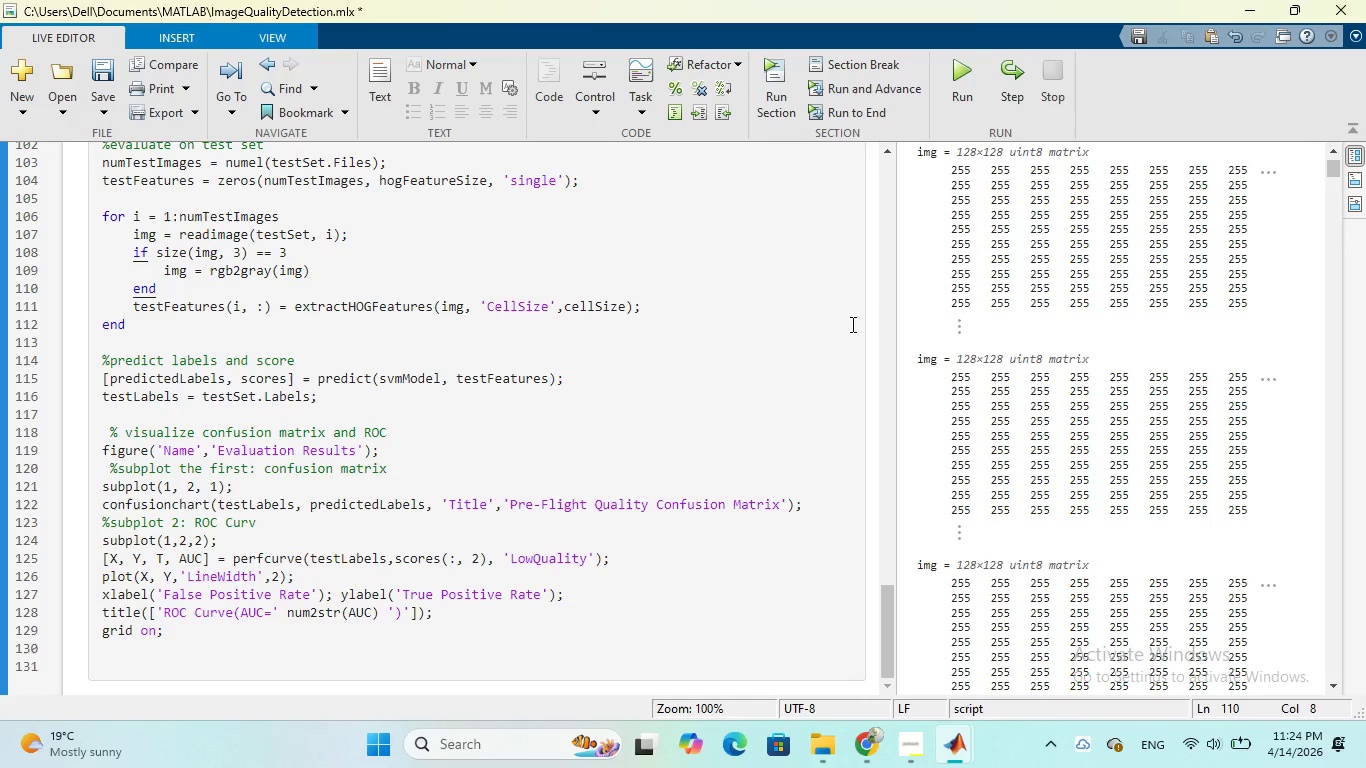 
scroll: coordinate [1006, 359], scroll_direction: down, amount: 49.0
 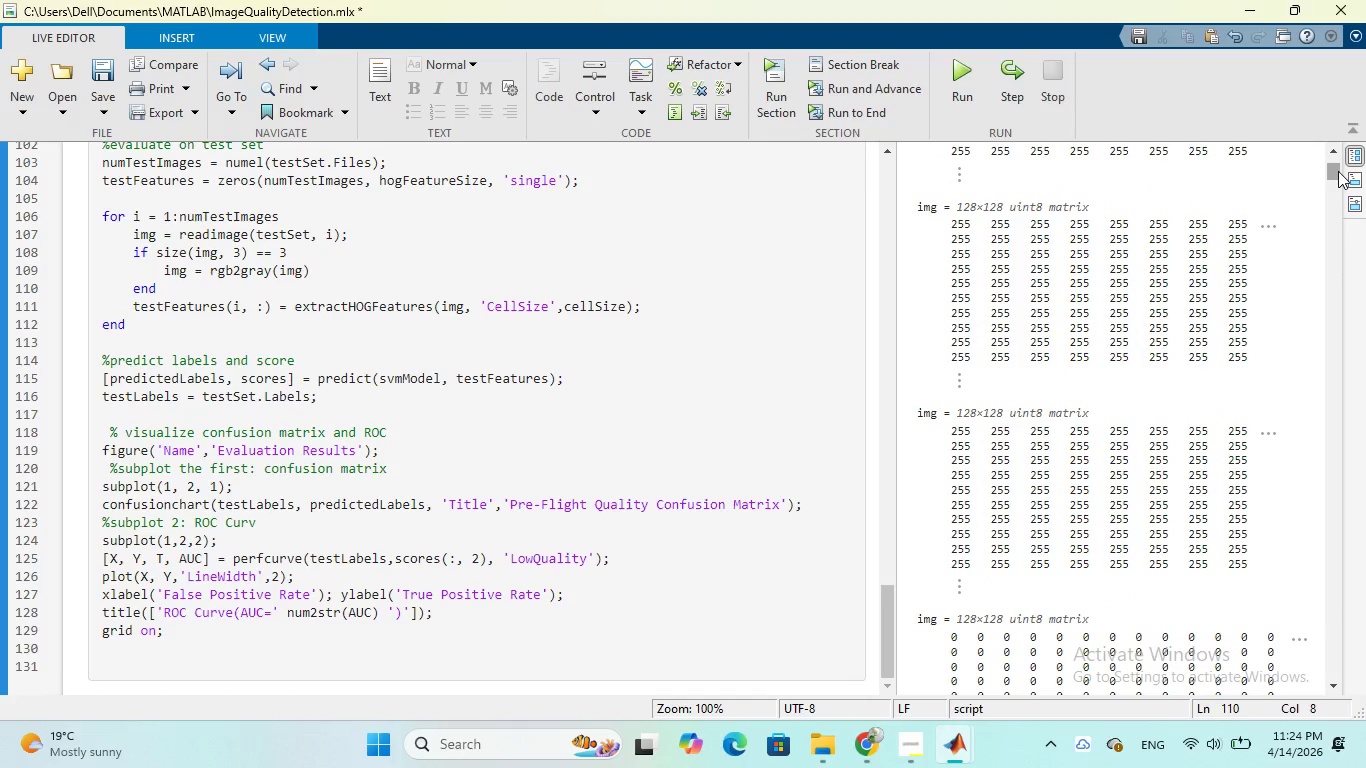 
left_click_drag(start_coordinate=[1329, 170], to_coordinate=[1320, 696])
 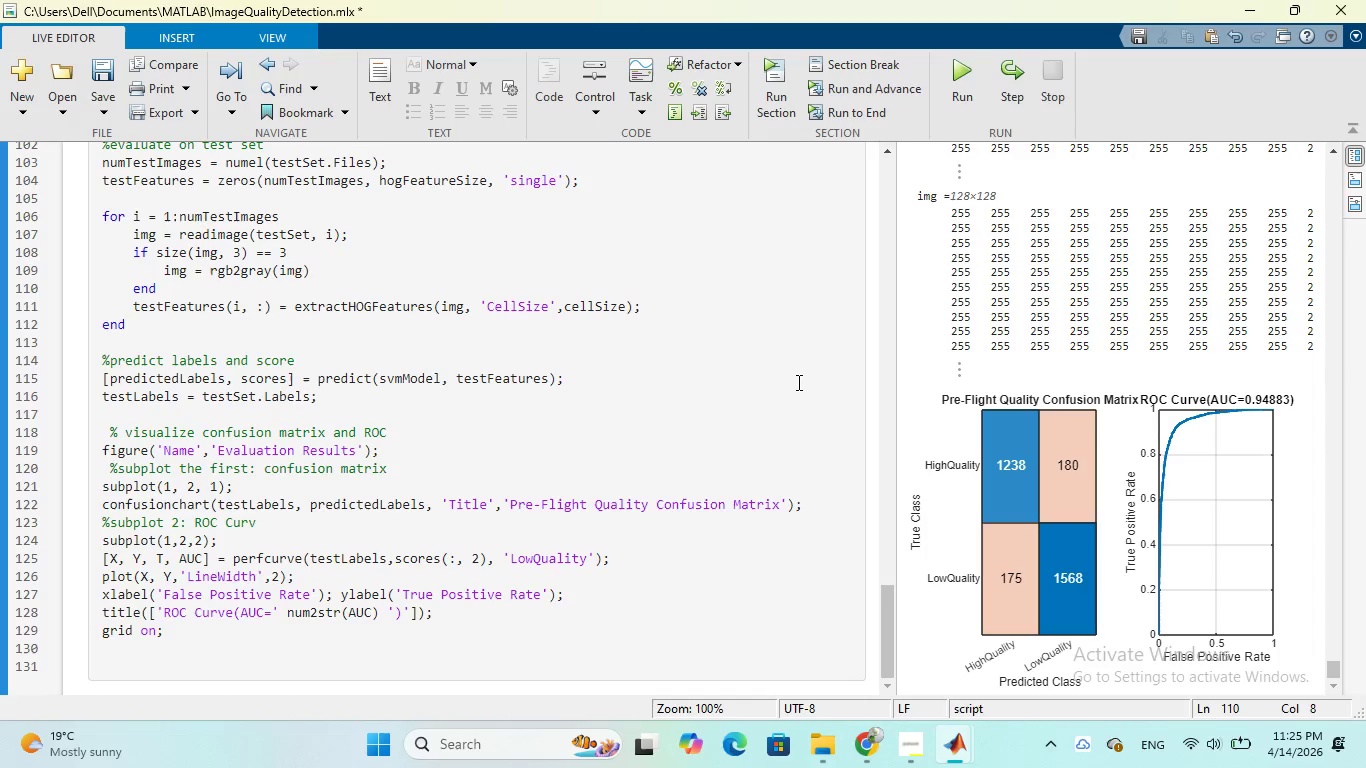 
wait(55.75)
 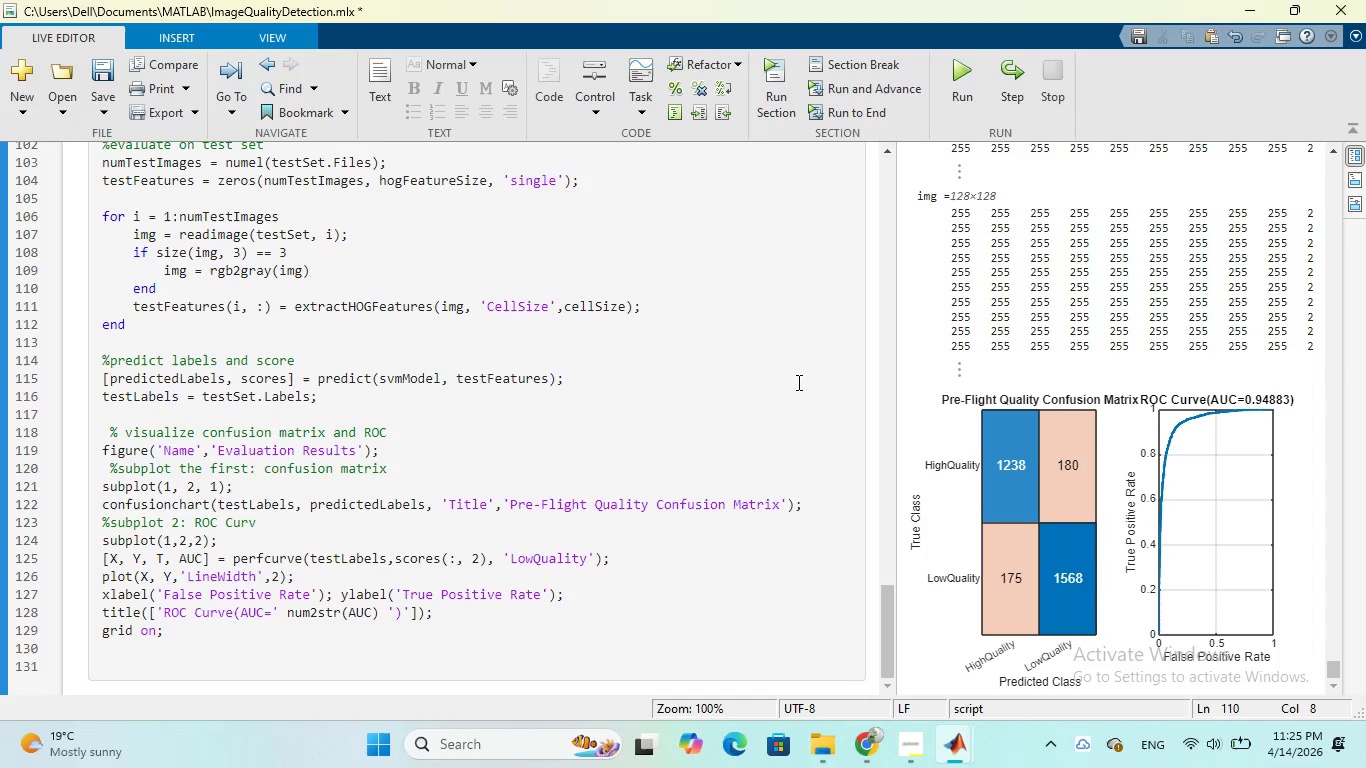 
scroll: coordinate [596, 335], scroll_direction: down, amount: 2.0
 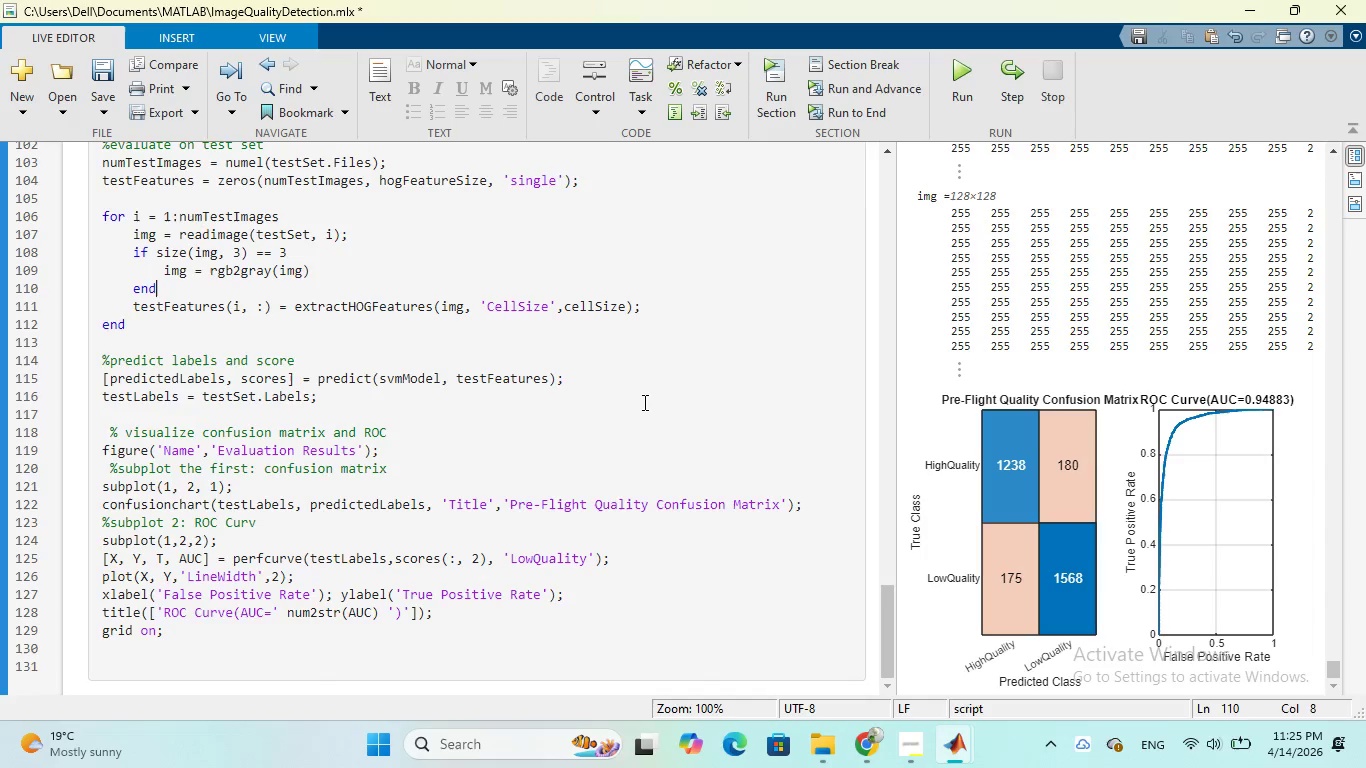 
scroll: coordinate [643, 402], scroll_direction: up, amount: 2.0
 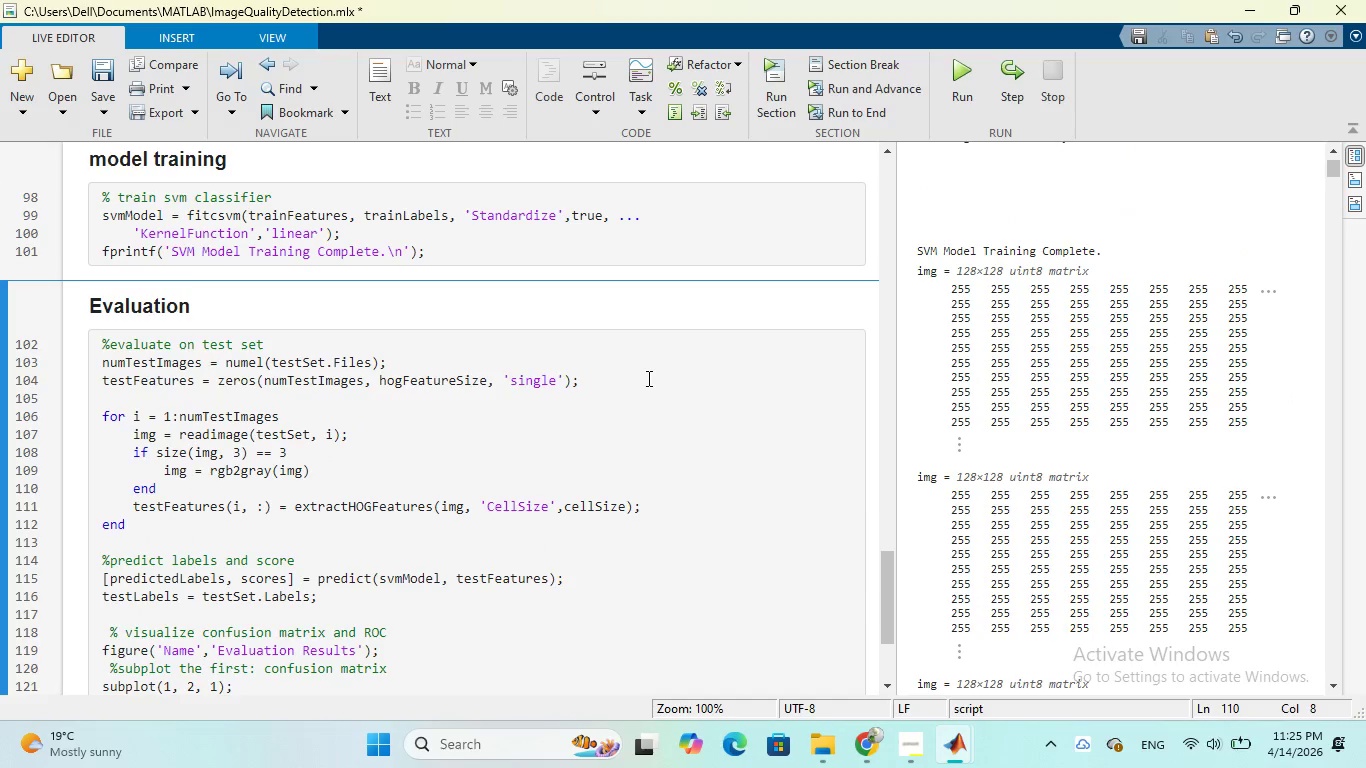 
scroll: coordinate [647, 378], scroll_direction: down, amount: 7.0
 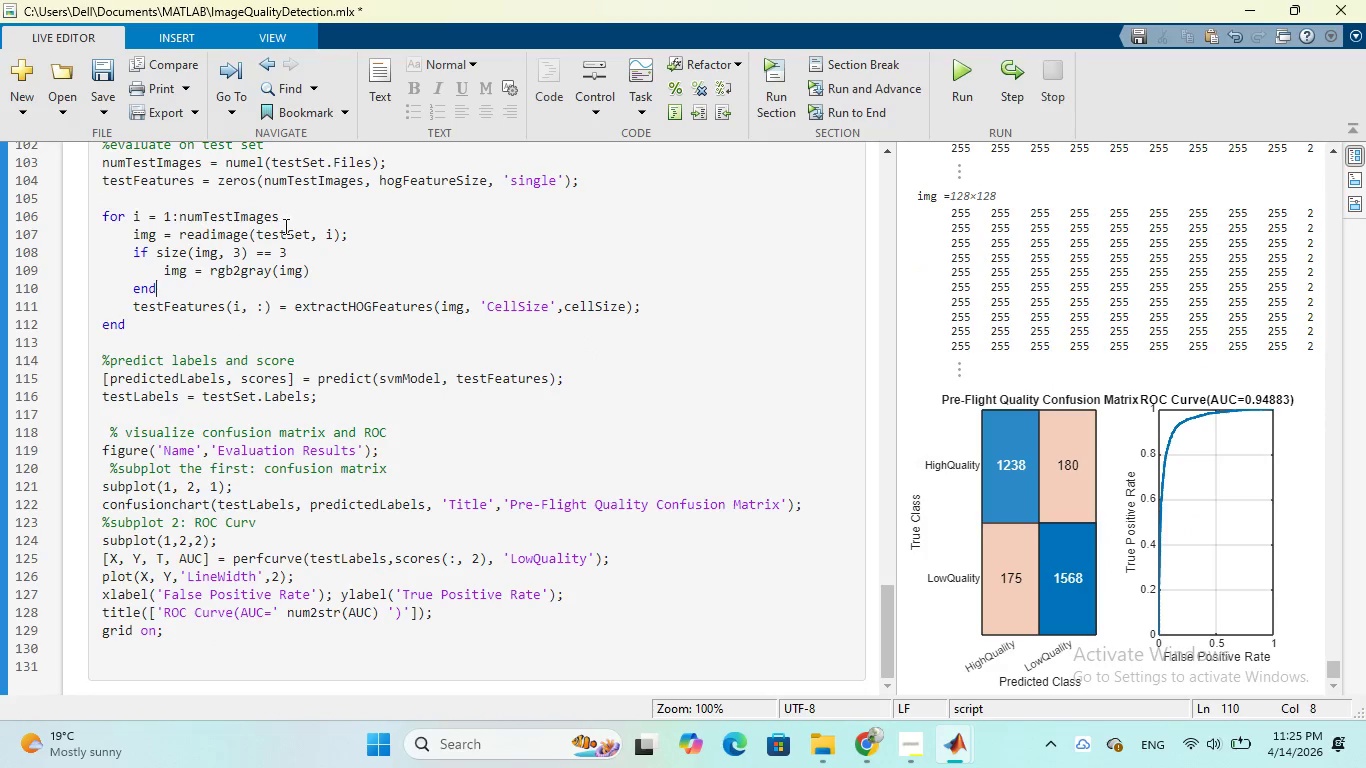 
wait(5.69)
 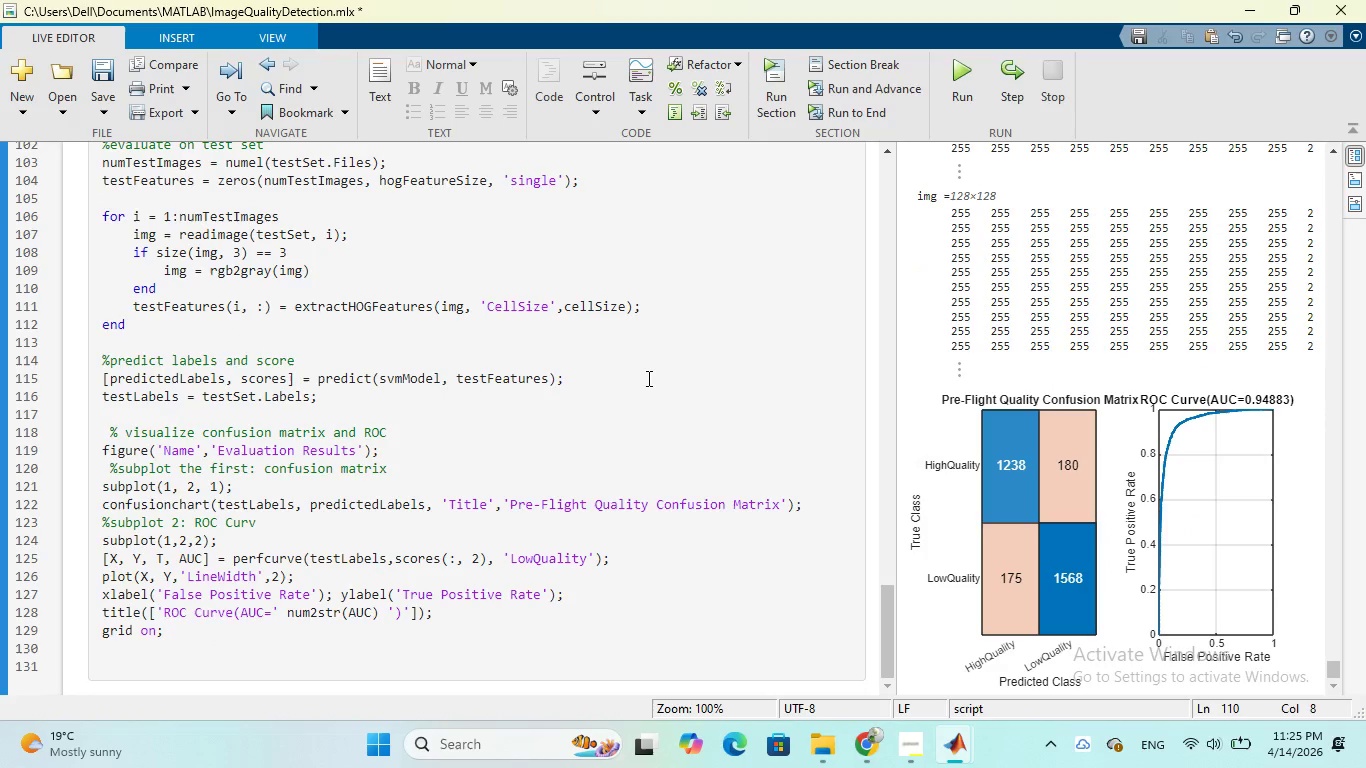 
left_click([107, 112])
 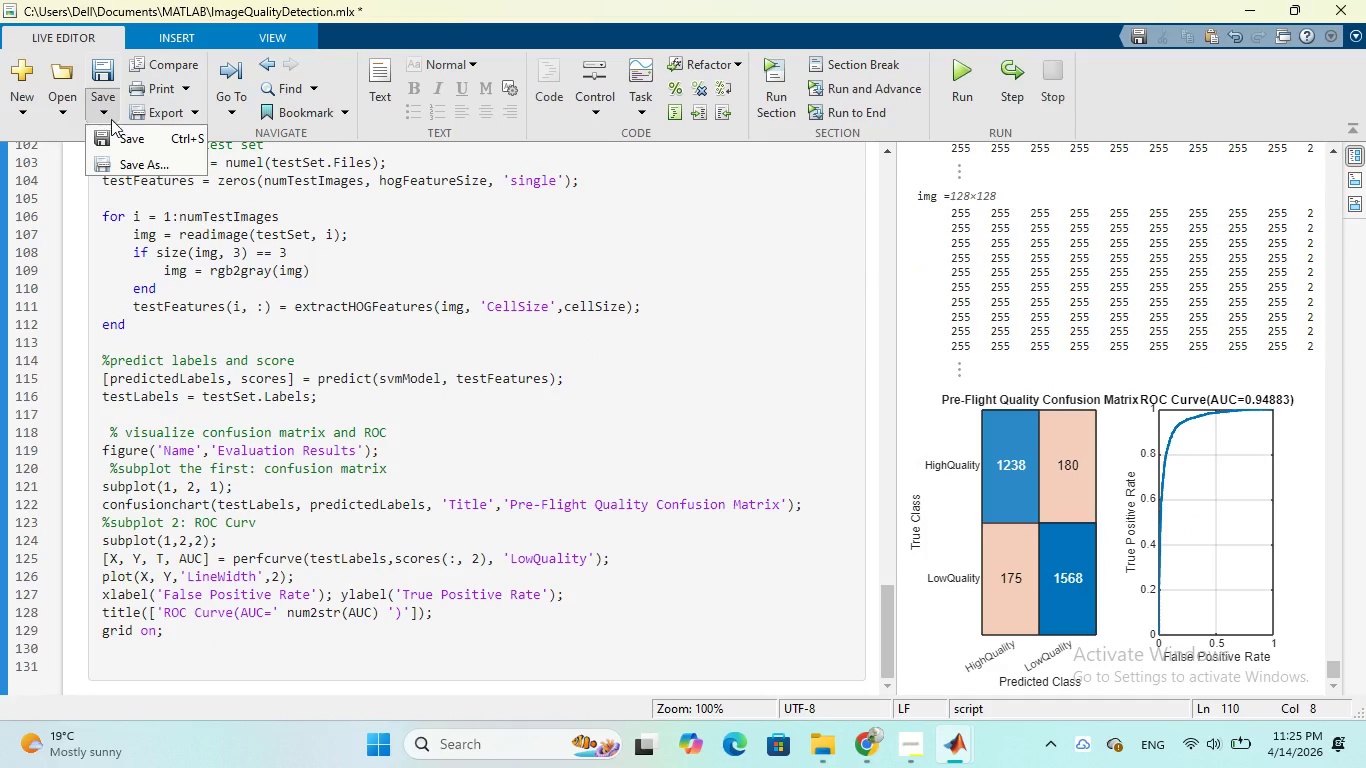 
left_click([124, 135])
 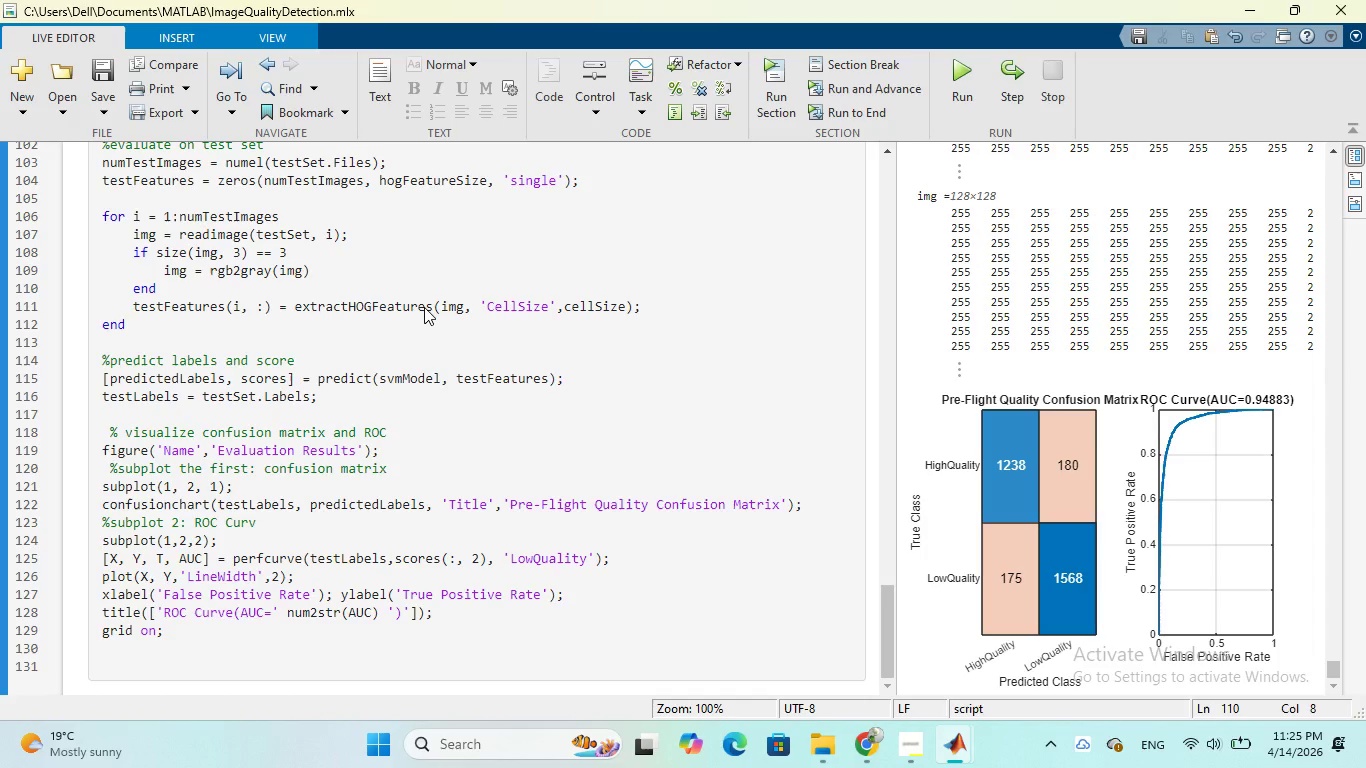 
wait(5.56)
 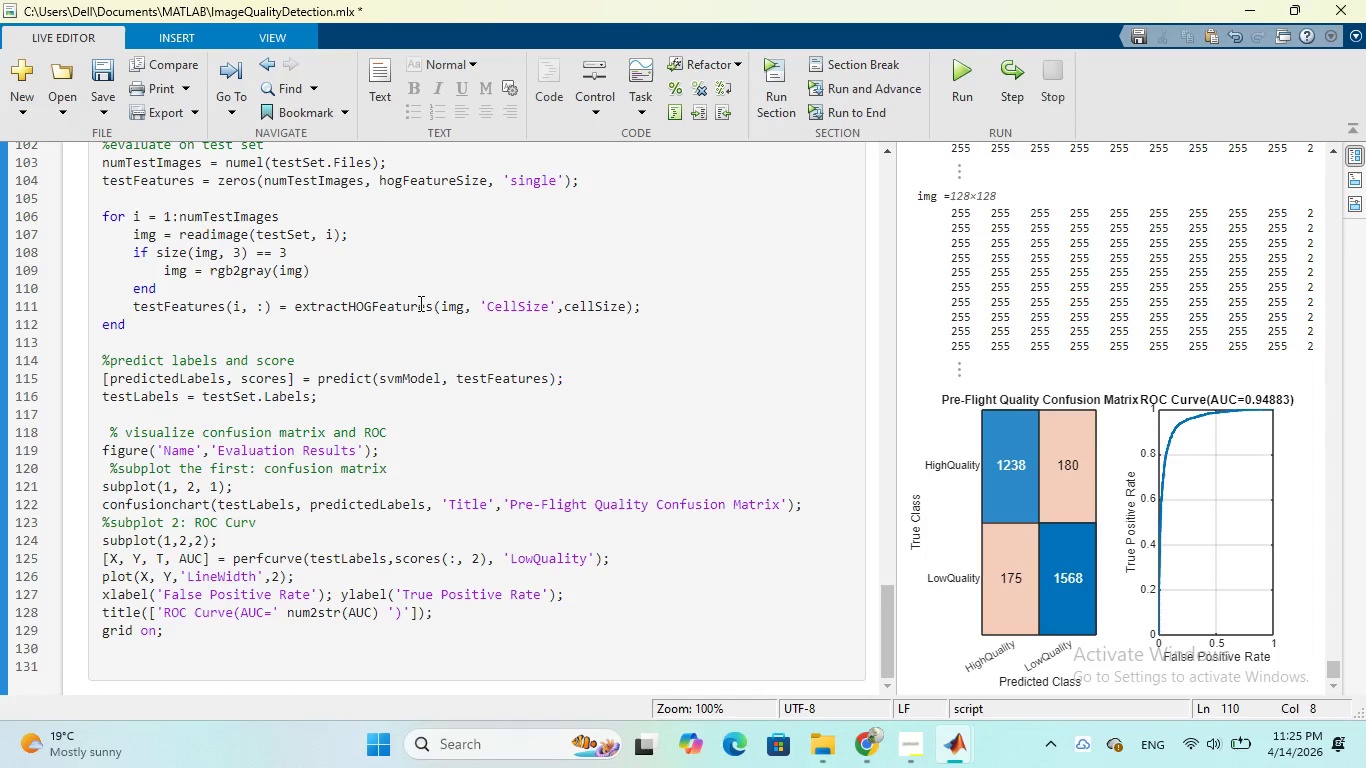 
scroll: coordinate [389, 324], scroll_direction: up, amount: 1.0
 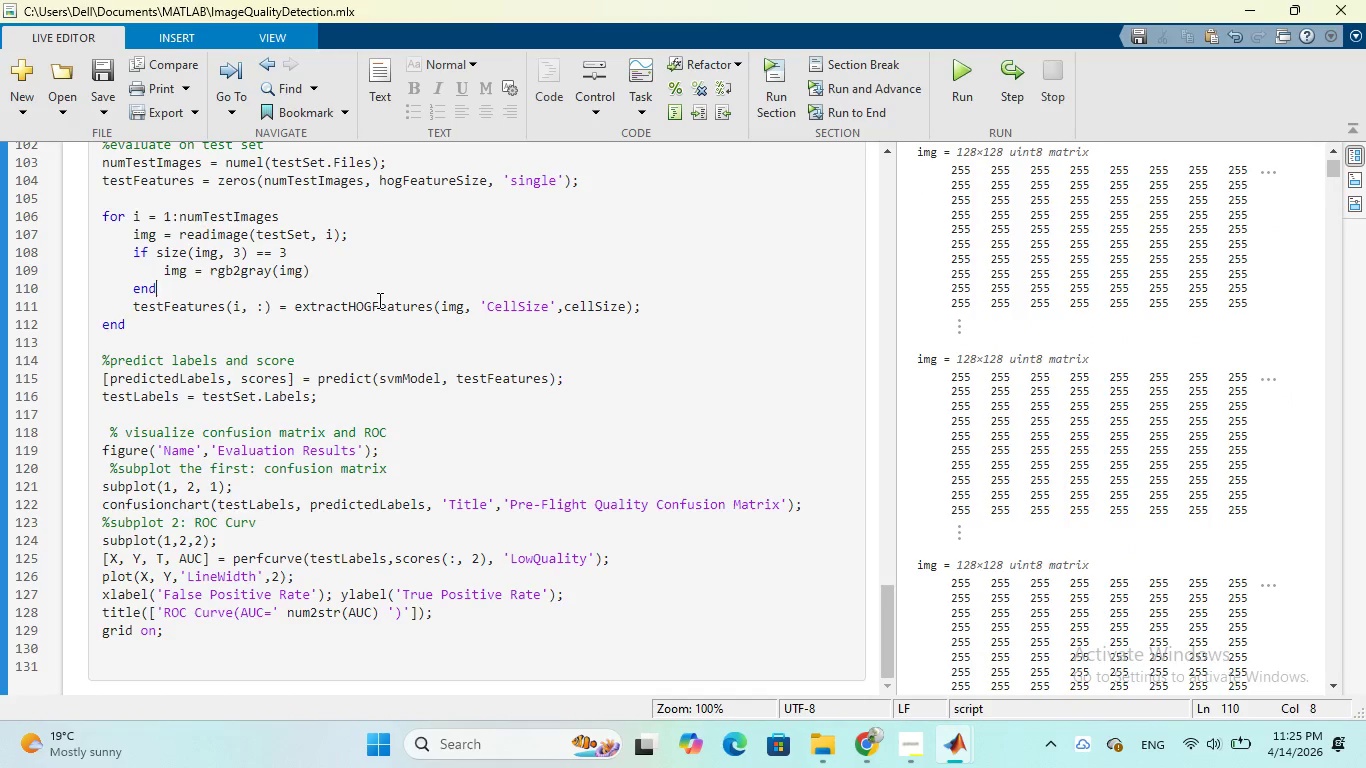 
scroll: coordinate [378, 300], scroll_direction: down, amount: 8.0
 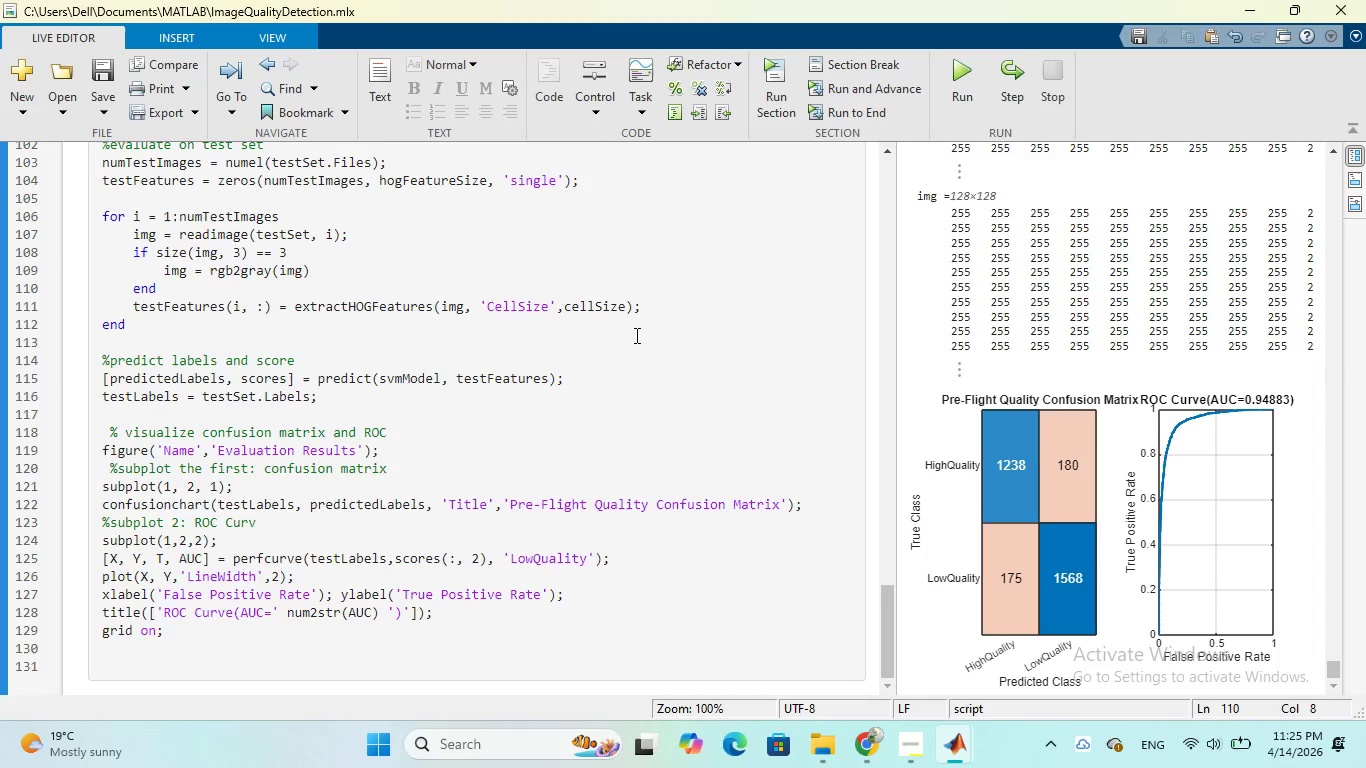 
wait(7.74)
 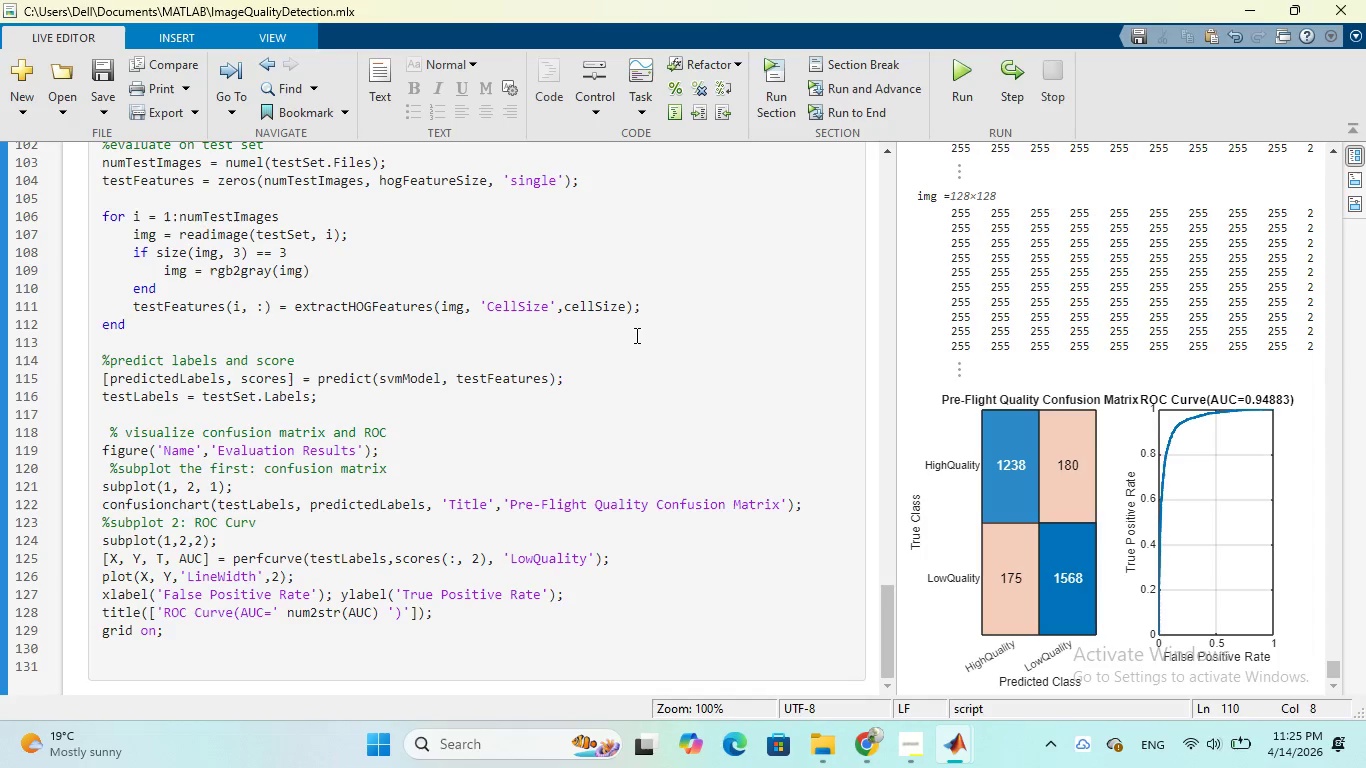 
mouse_move([1333, 205])
 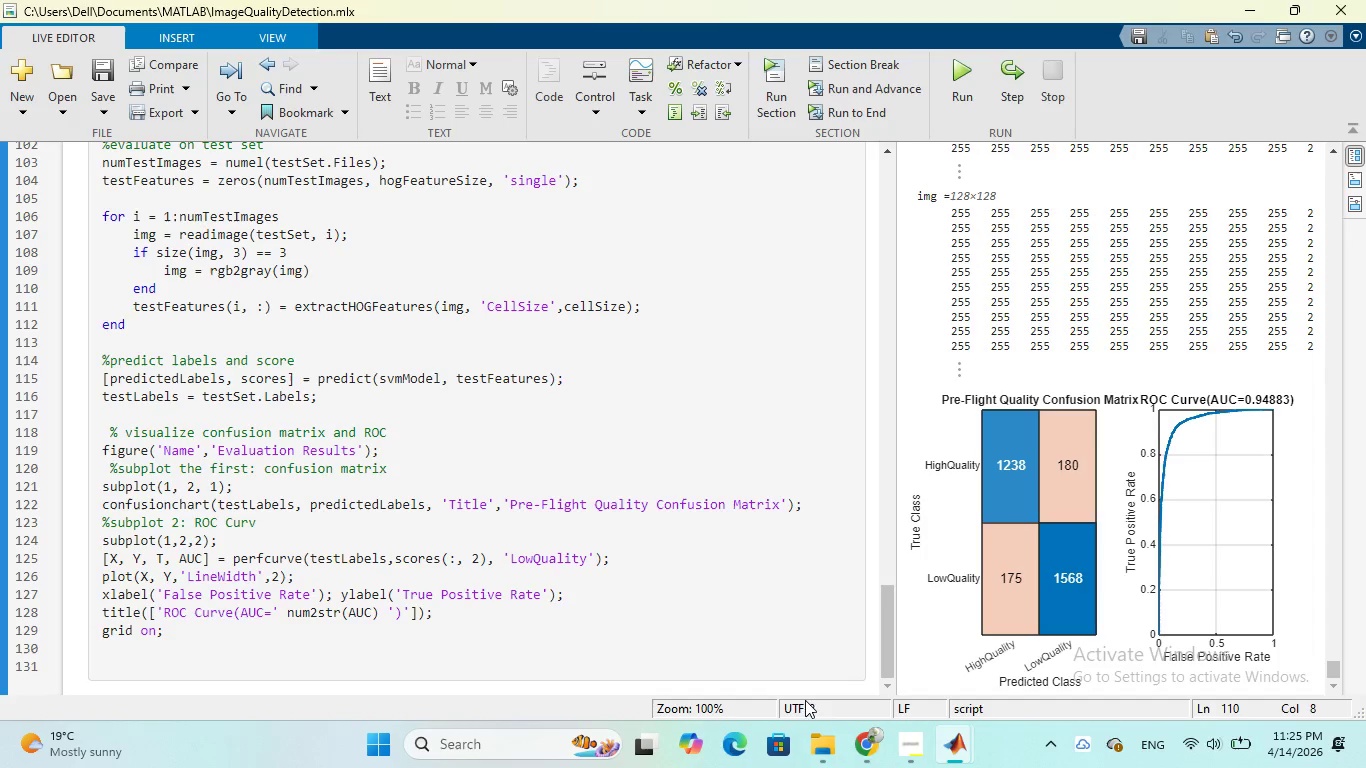 
left_click([813, 760])
 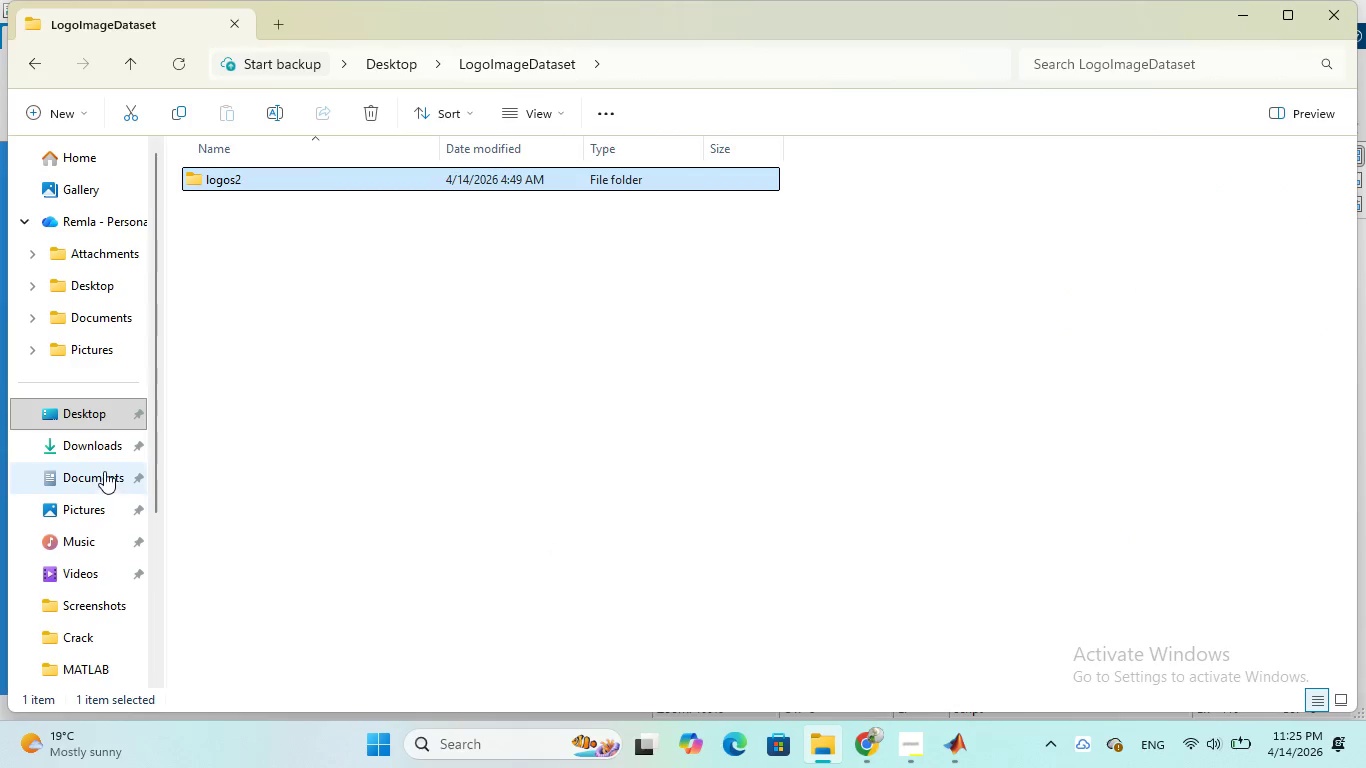 
scroll: coordinate [108, 501], scroll_direction: down, amount: 1.0
 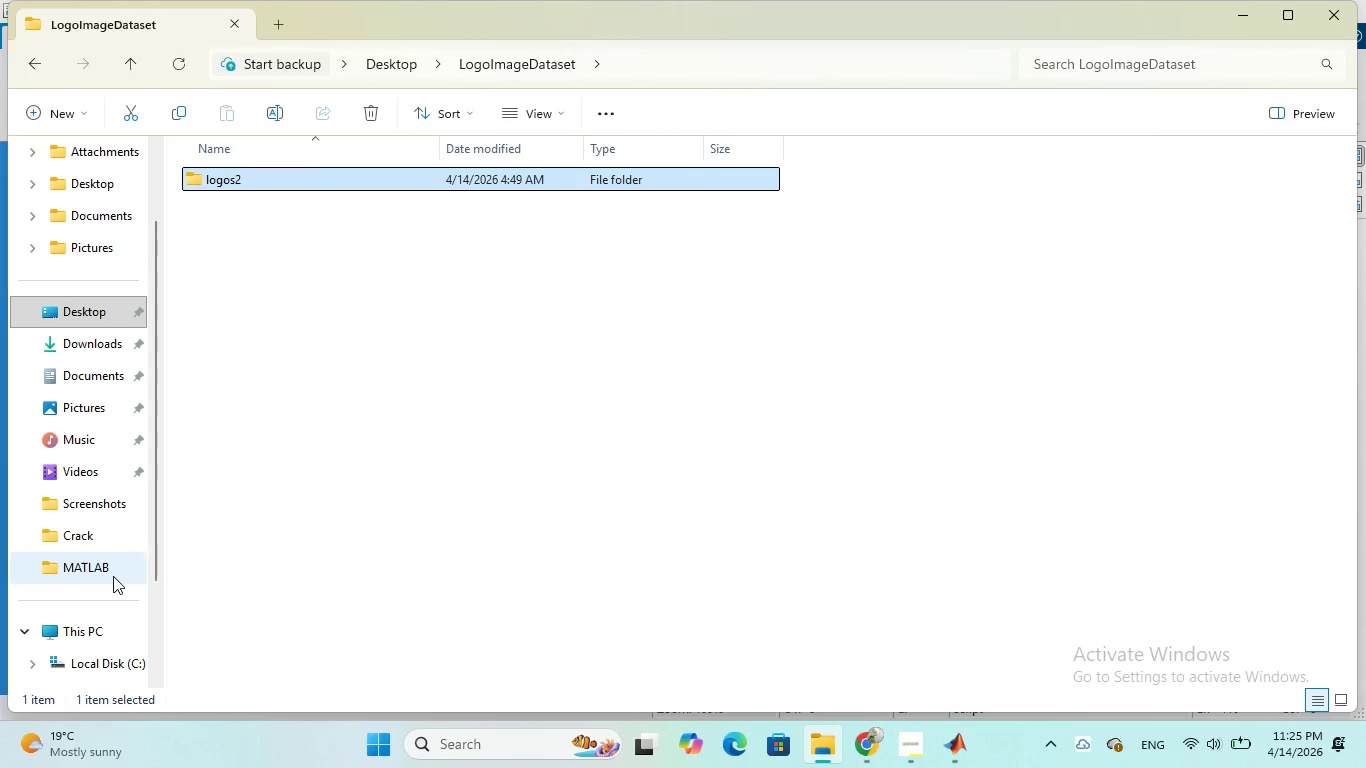 
left_click([113, 576])
 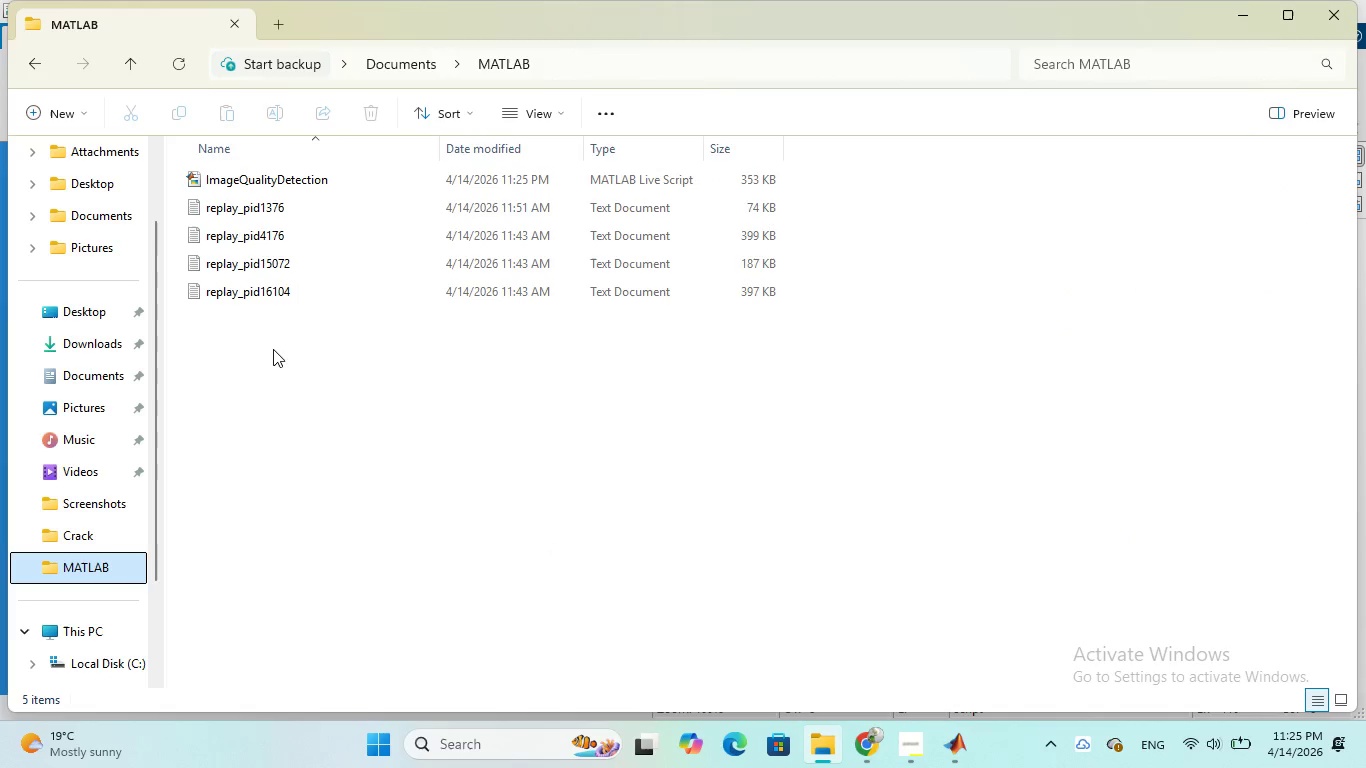 
wait(7.83)
 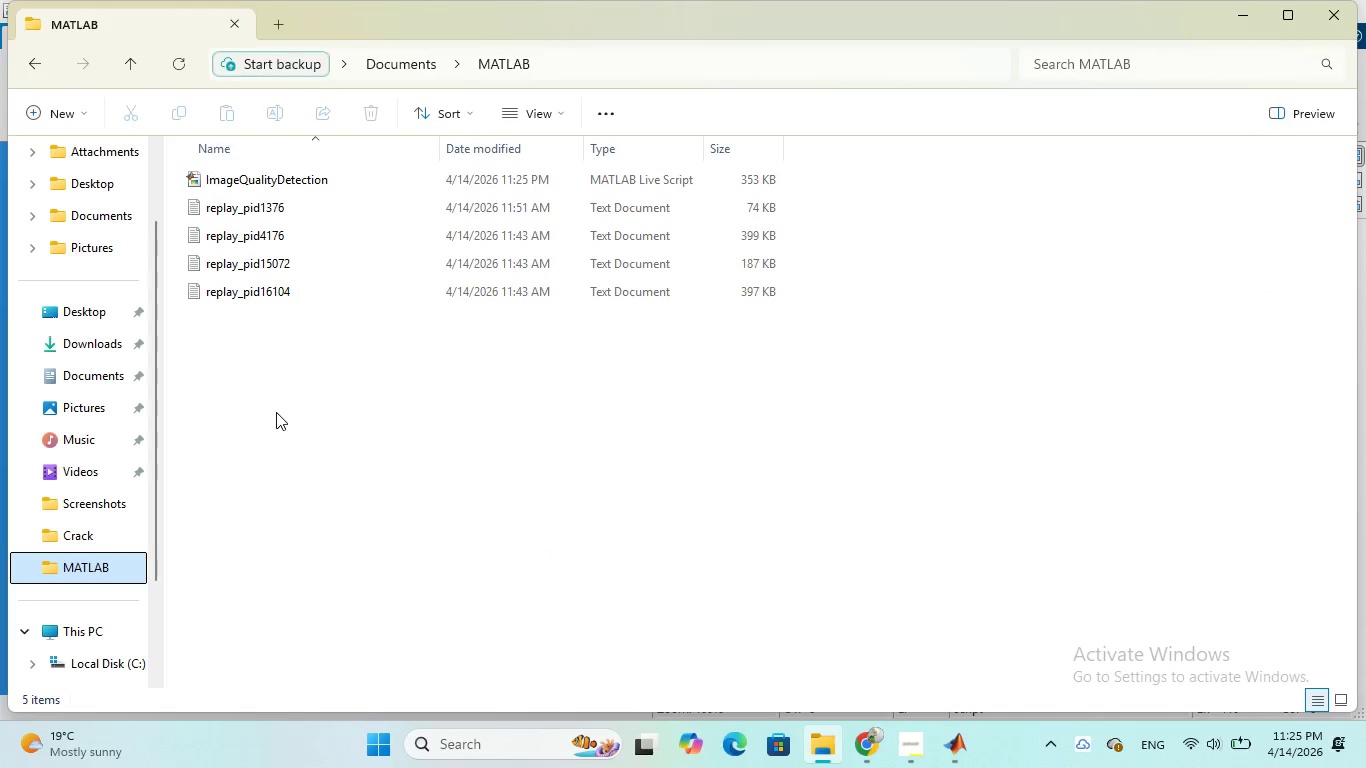 
mouse_move([271, 202])
 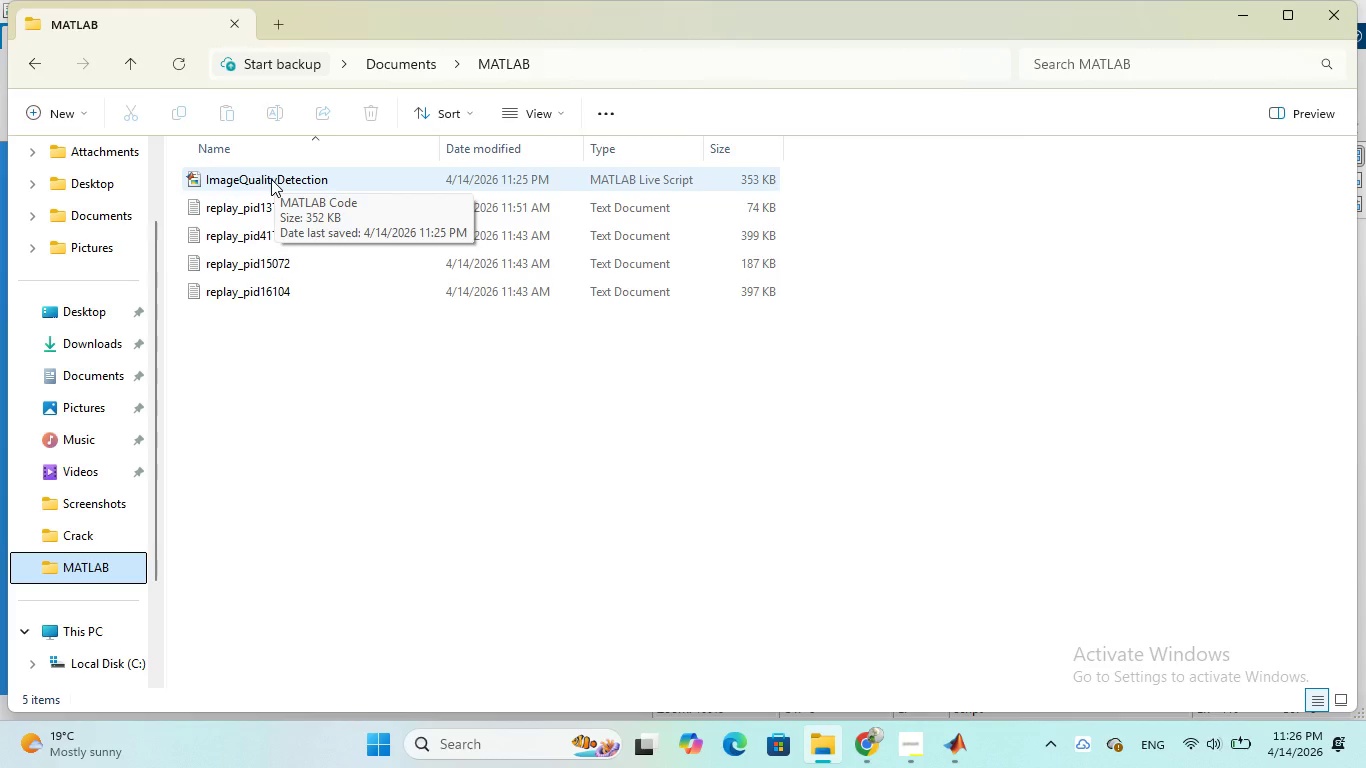 
left_click([271, 179])
 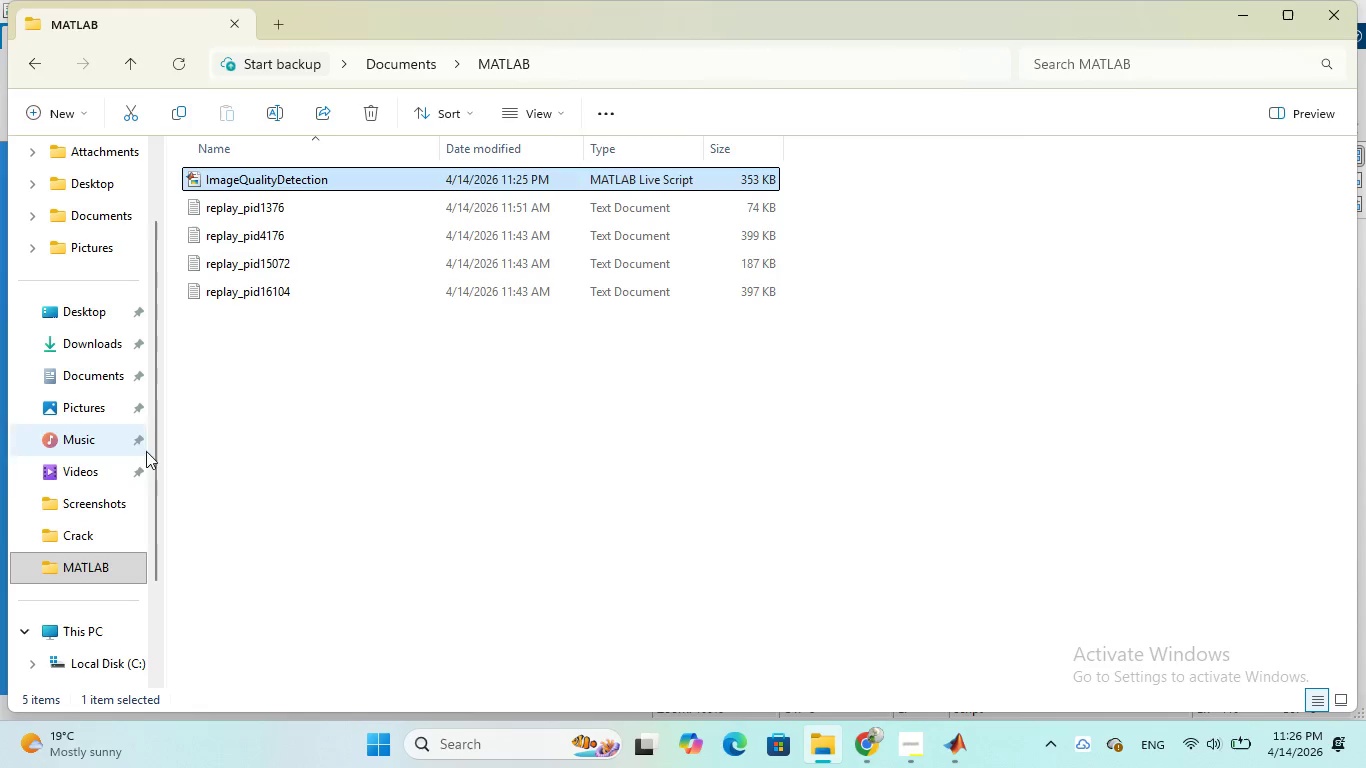 
wait(6.36)
 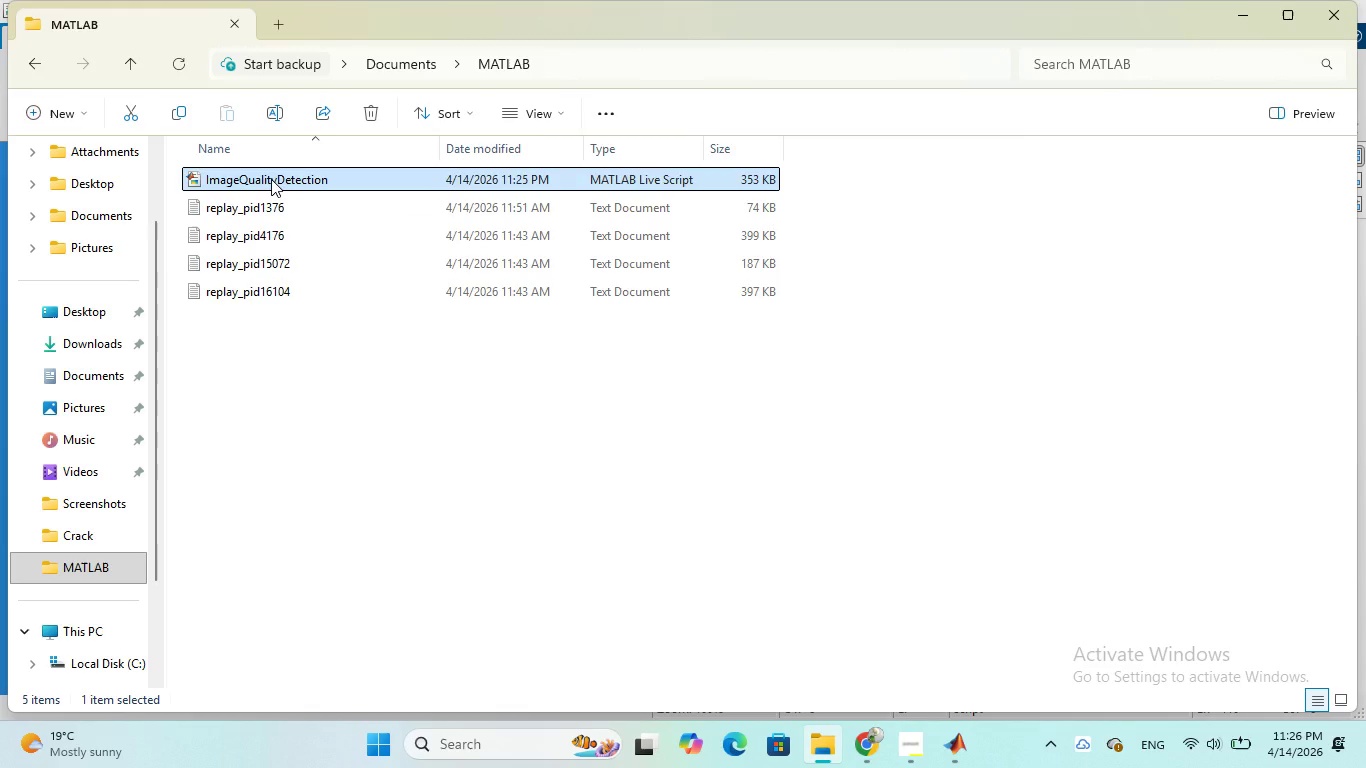 
left_click([960, 743])
 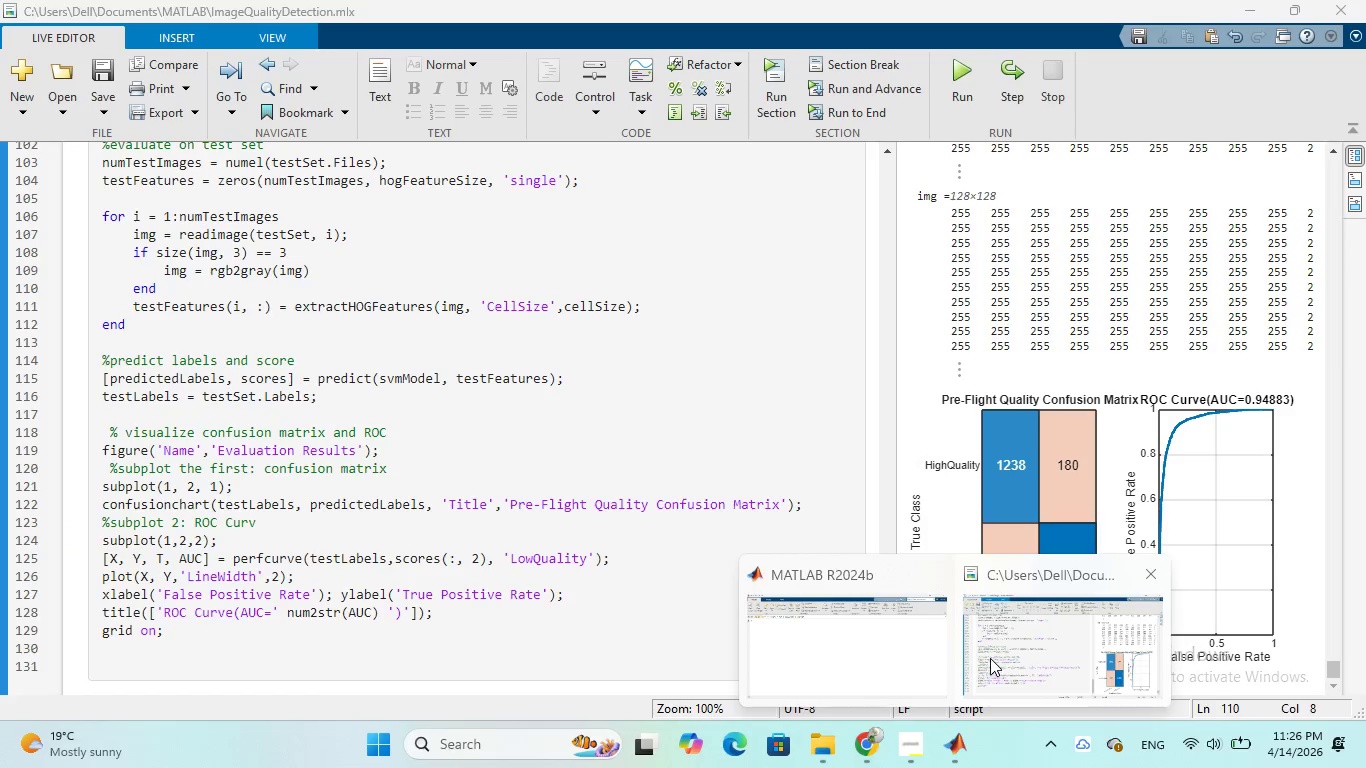 
left_click([991, 658])
 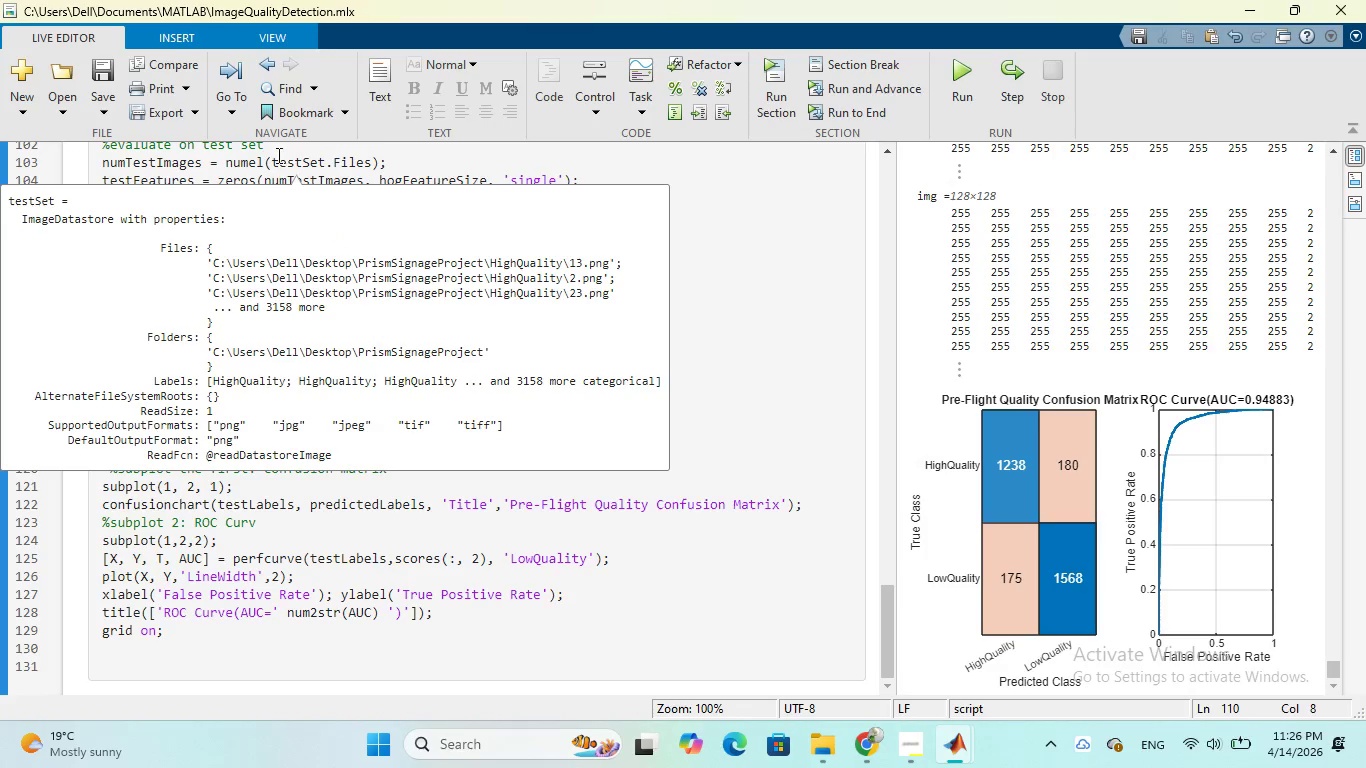 
wait(8.45)
 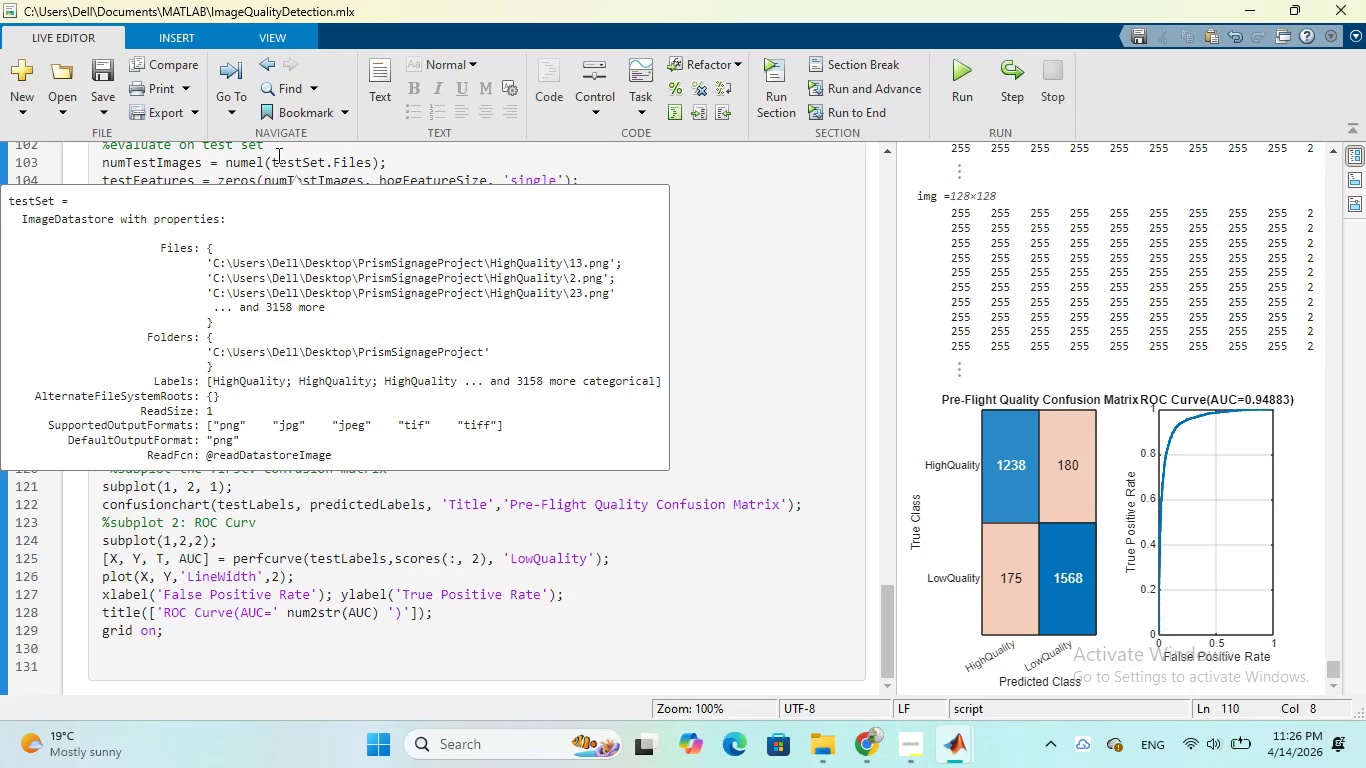 
left_click([197, 113])
 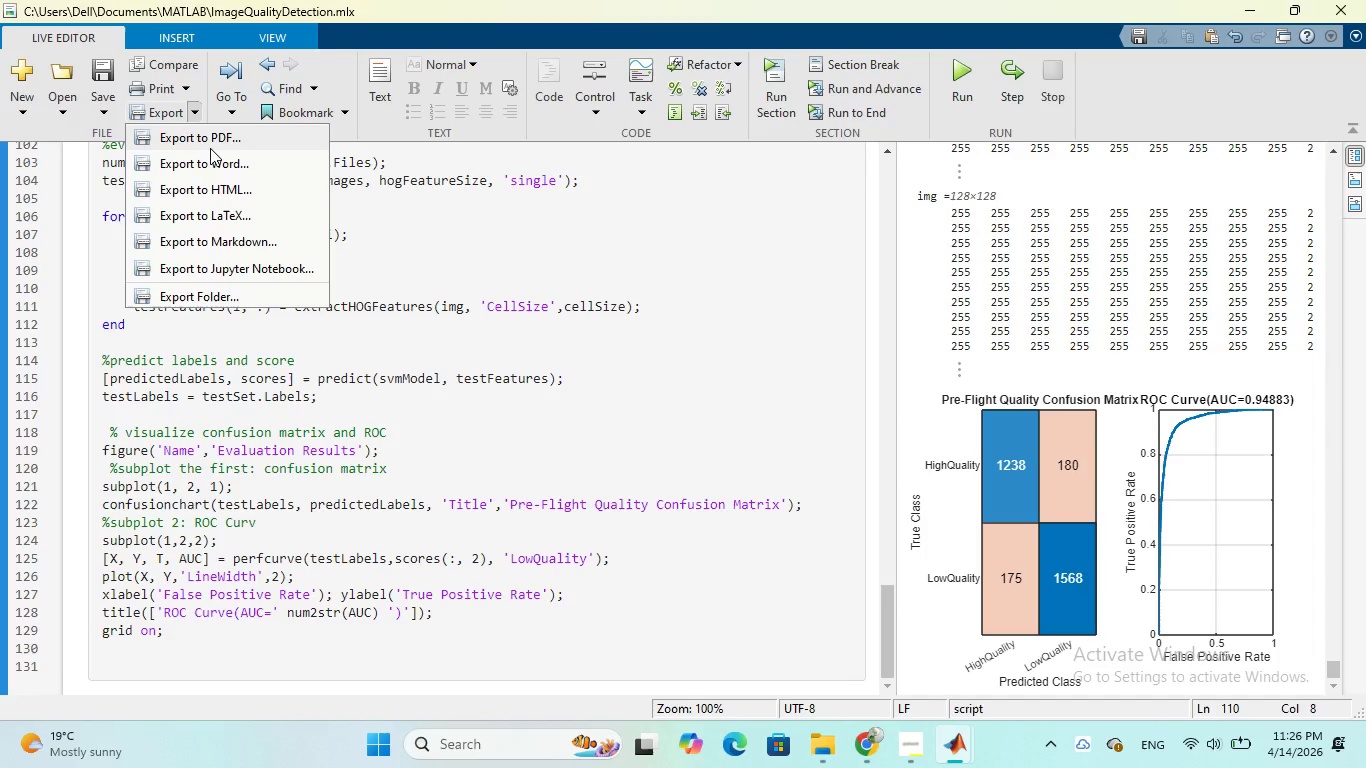 
wait(8.12)
 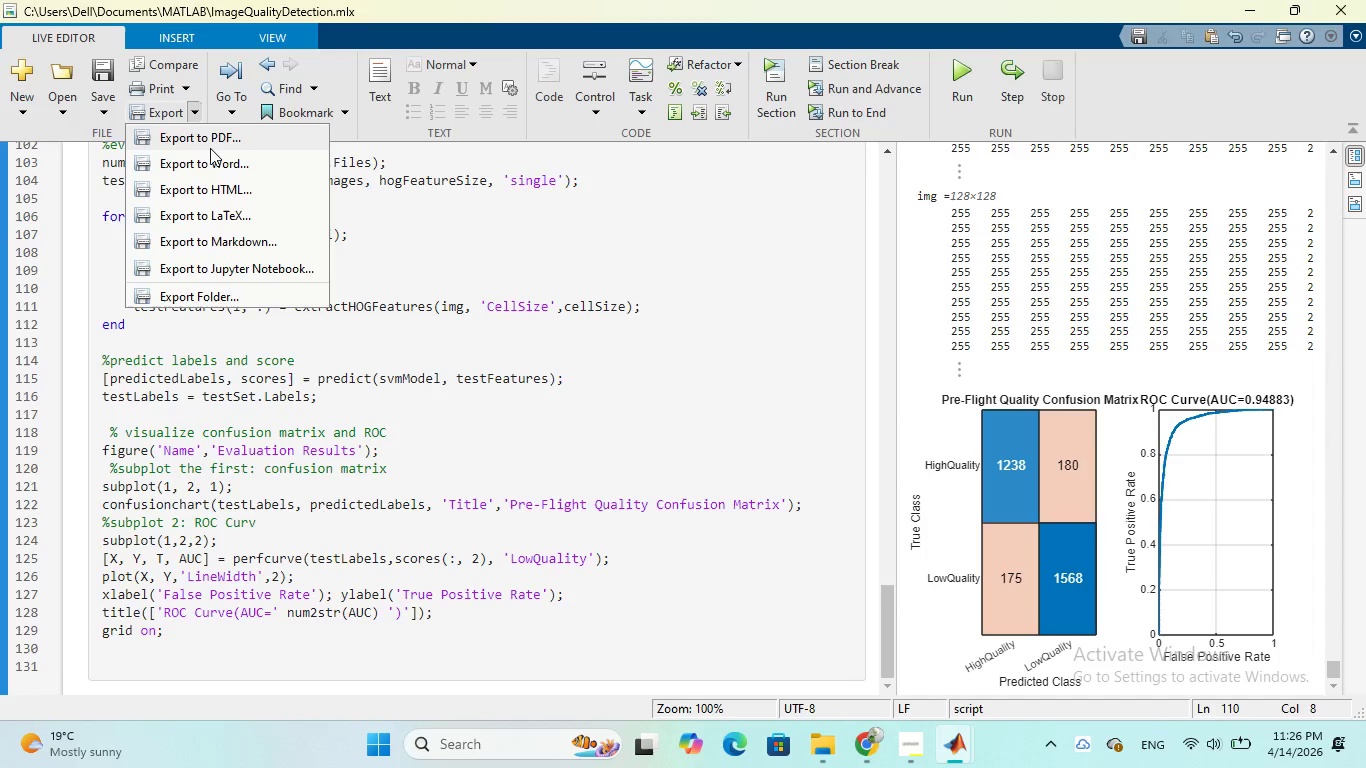 
left_click([1356, 203])
 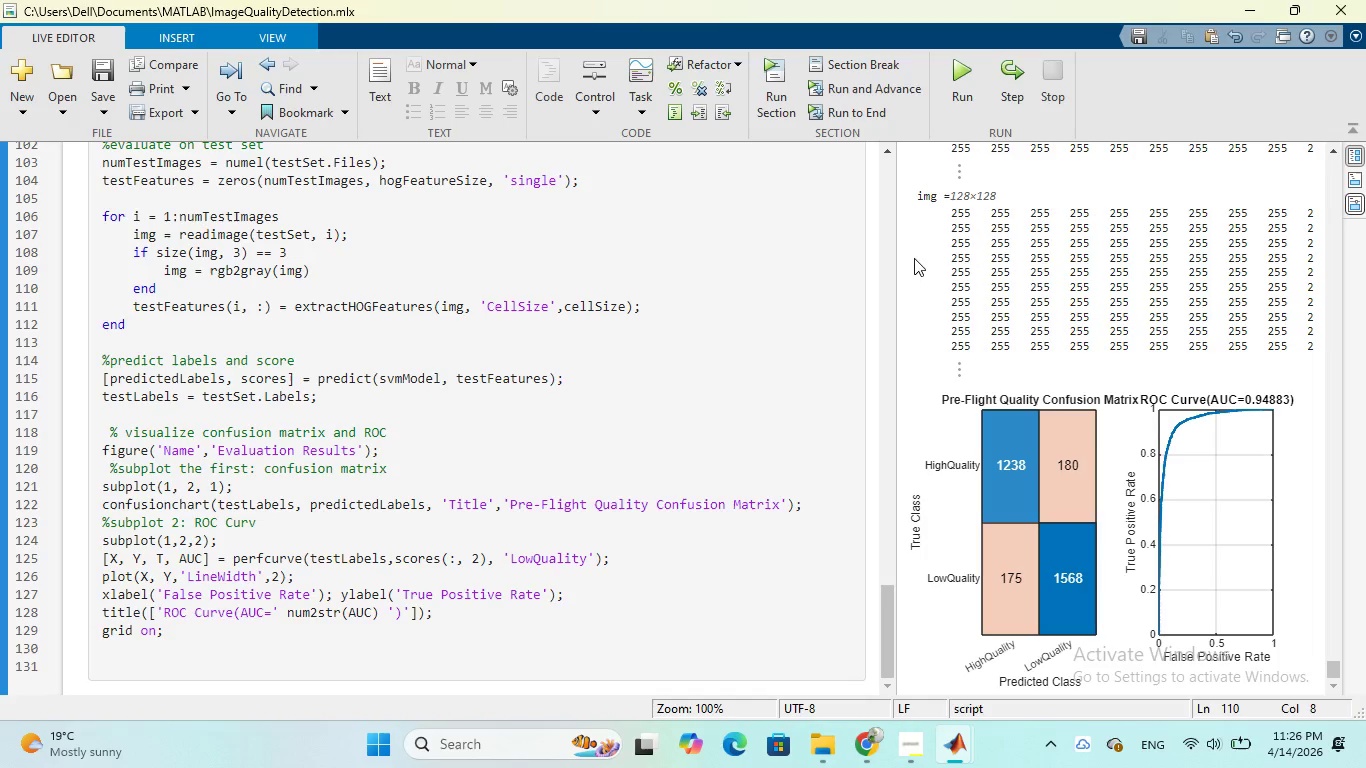 
wait(5.11)
 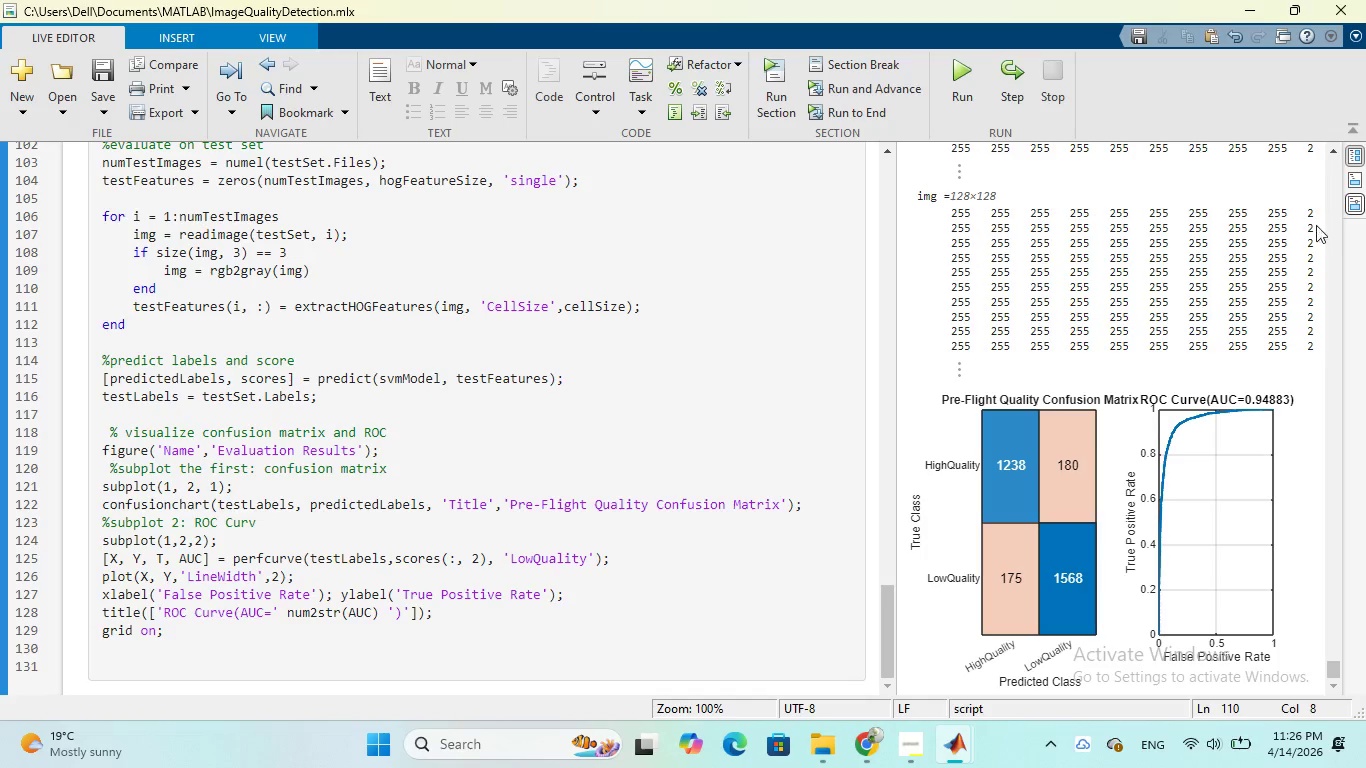 
scroll: coordinate [807, 289], scroll_direction: down, amount: 4.0
 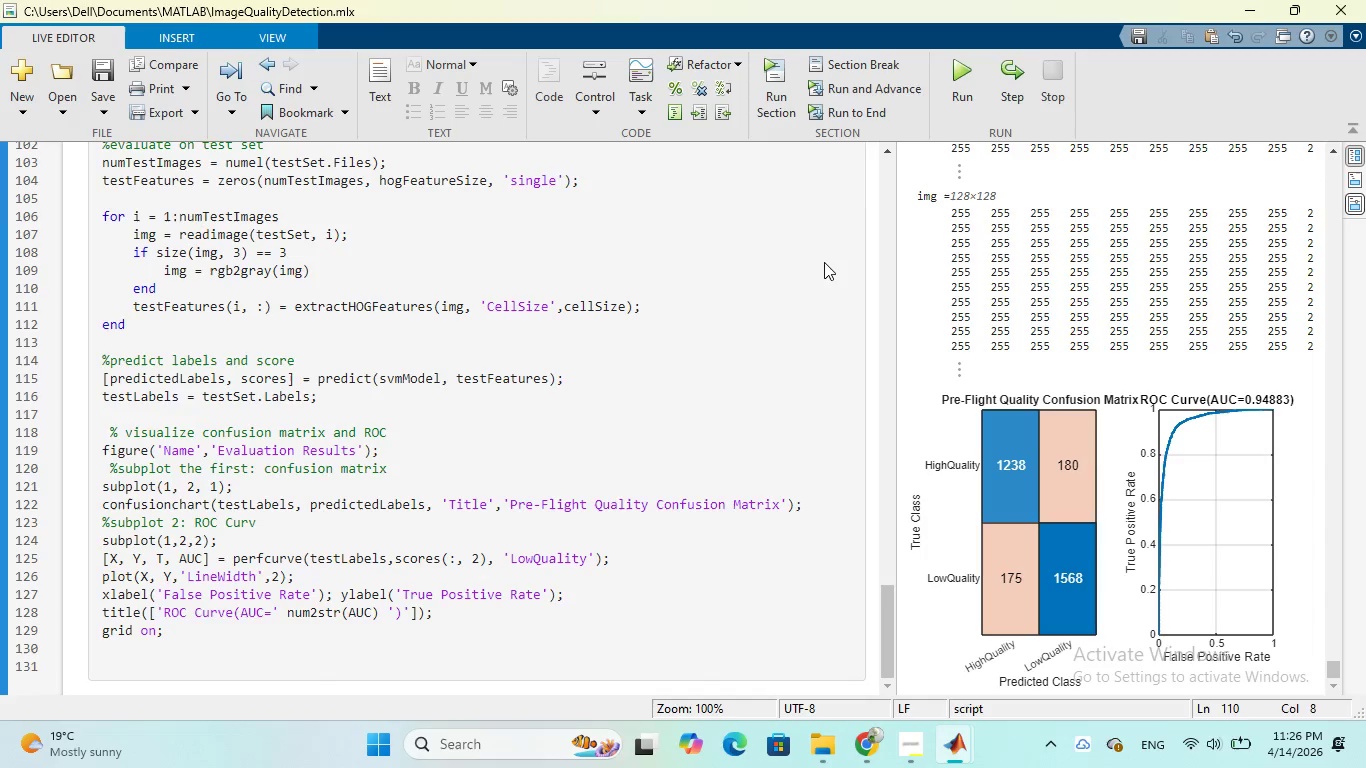 
scroll: coordinate [1198, 295], scroll_direction: up, amount: 3.0
 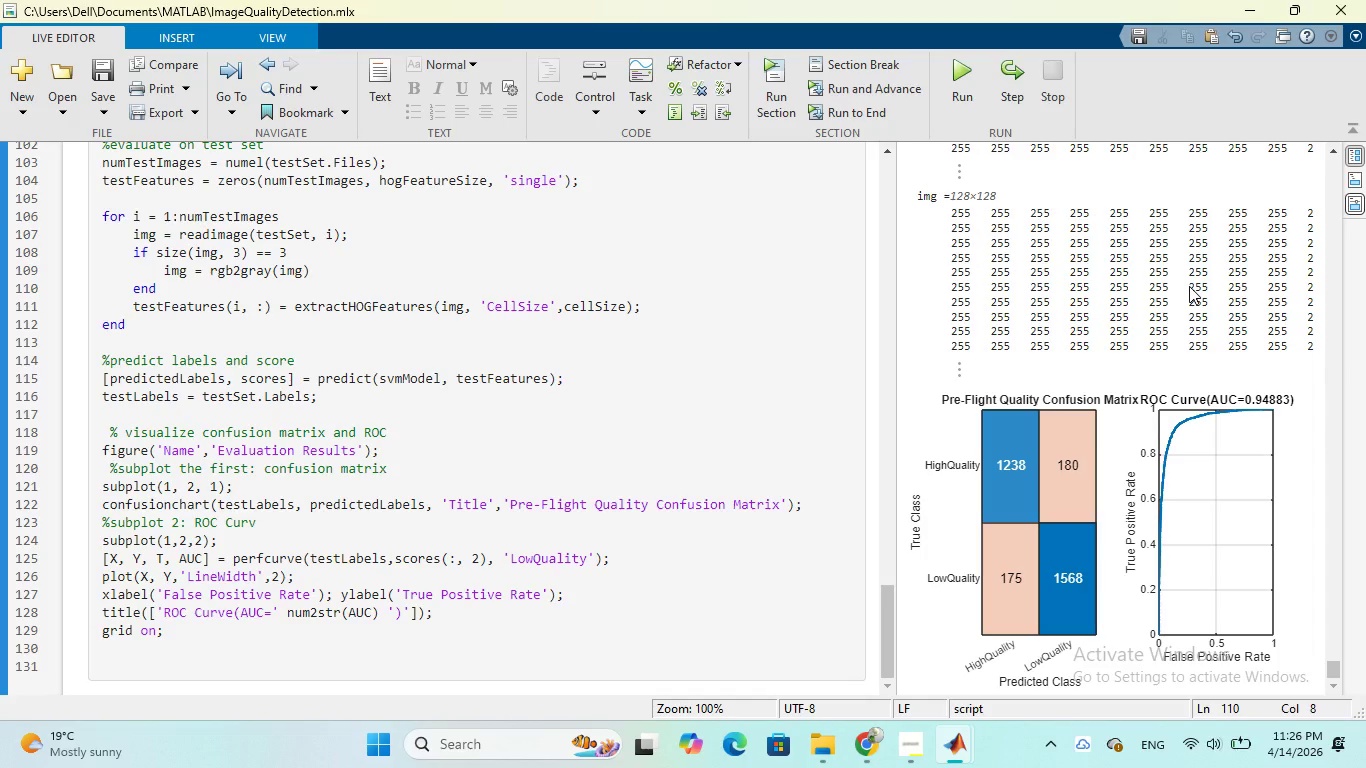 
scroll: coordinate [1189, 286], scroll_direction: down, amount: 5.0
 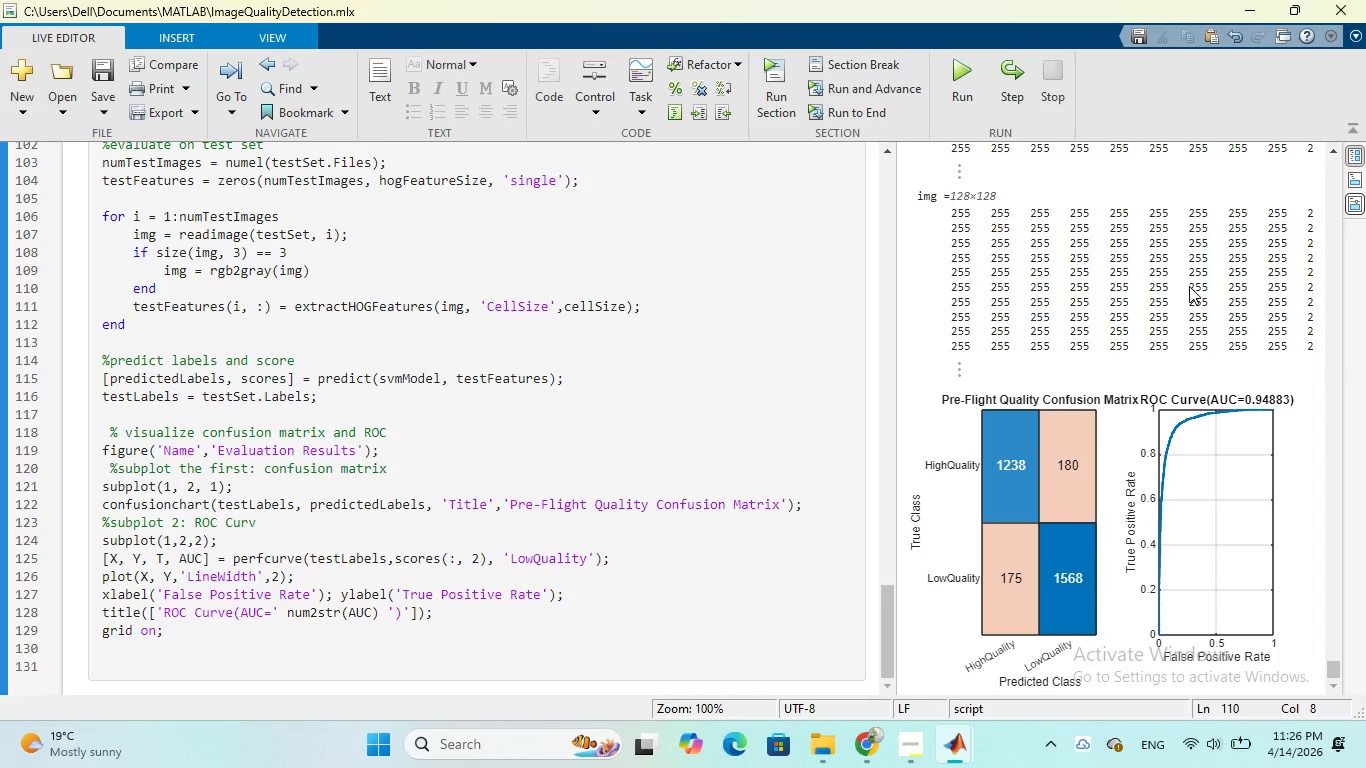 
scroll: coordinate [1189, 286], scroll_direction: up, amount: 5.0
 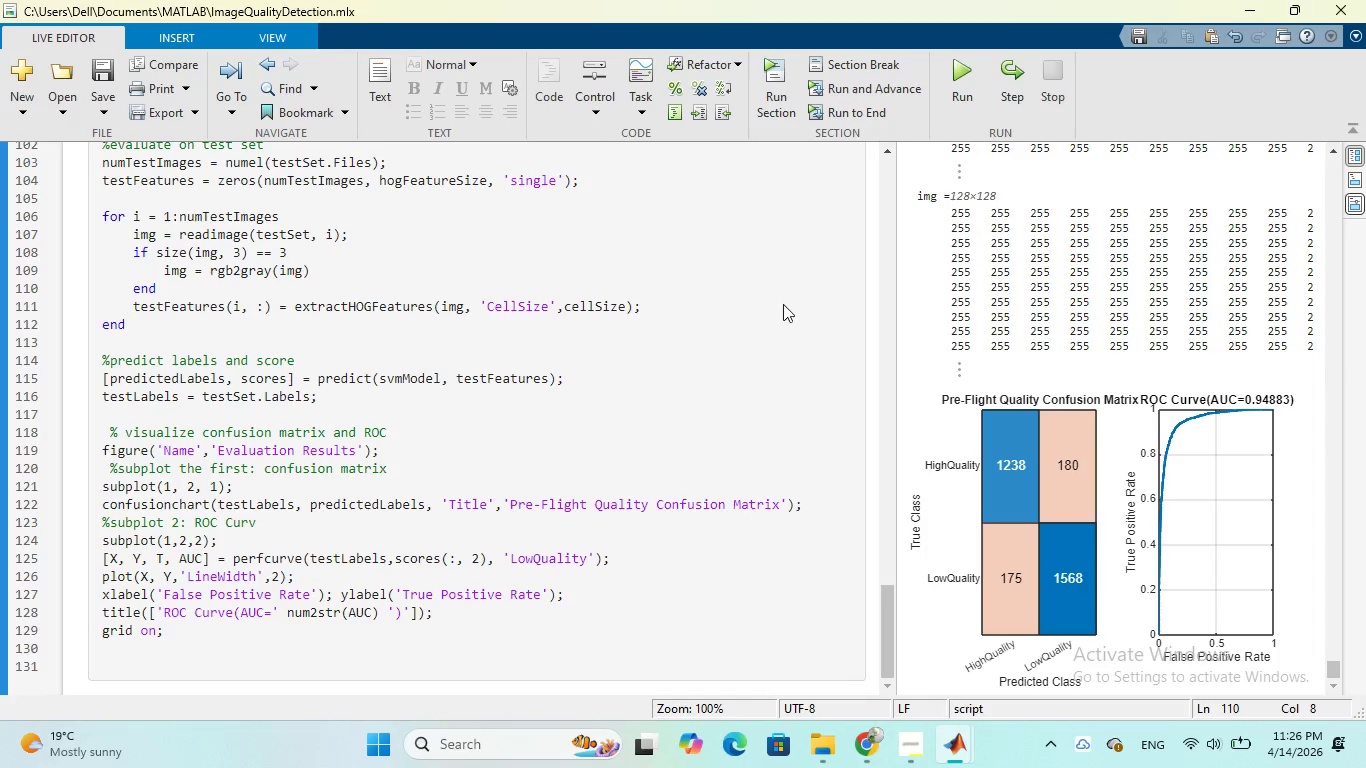 
right_click([720, 277])
 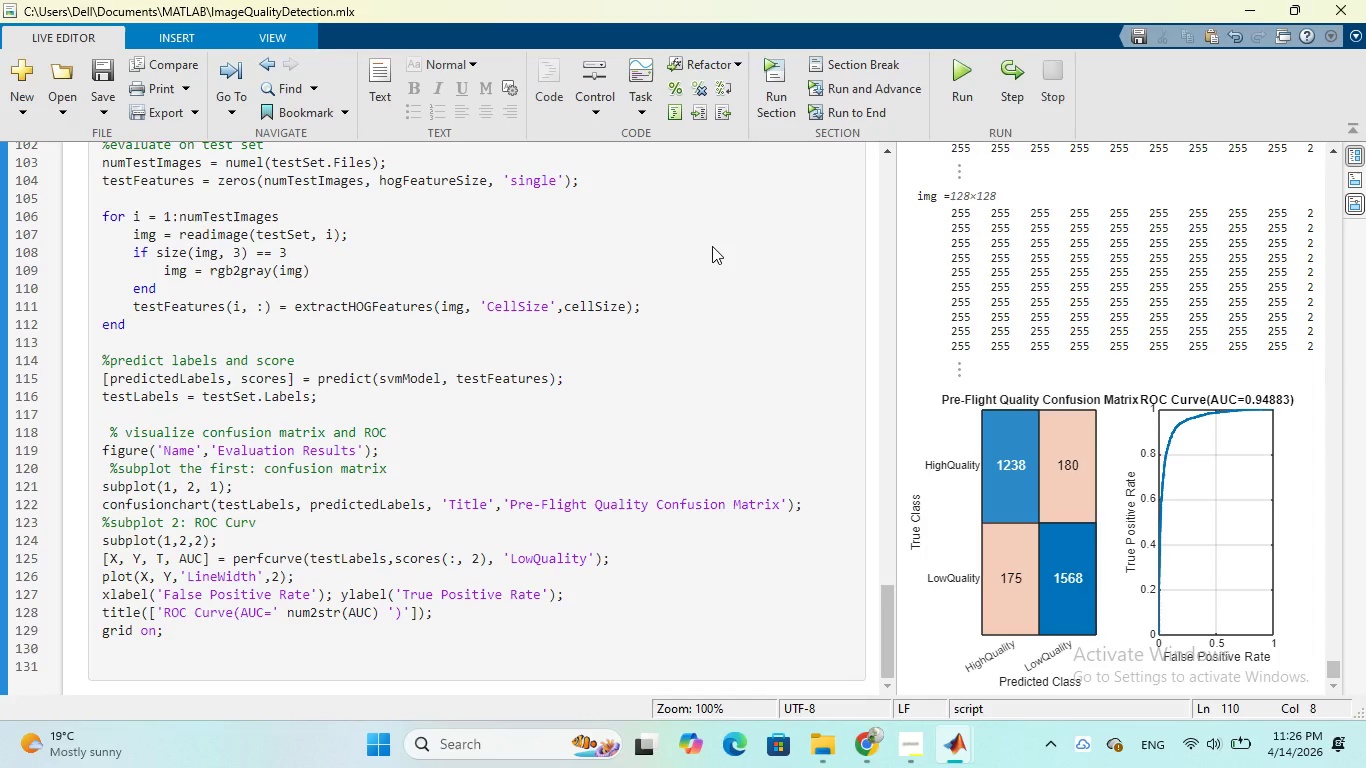 
wait(11.47)
 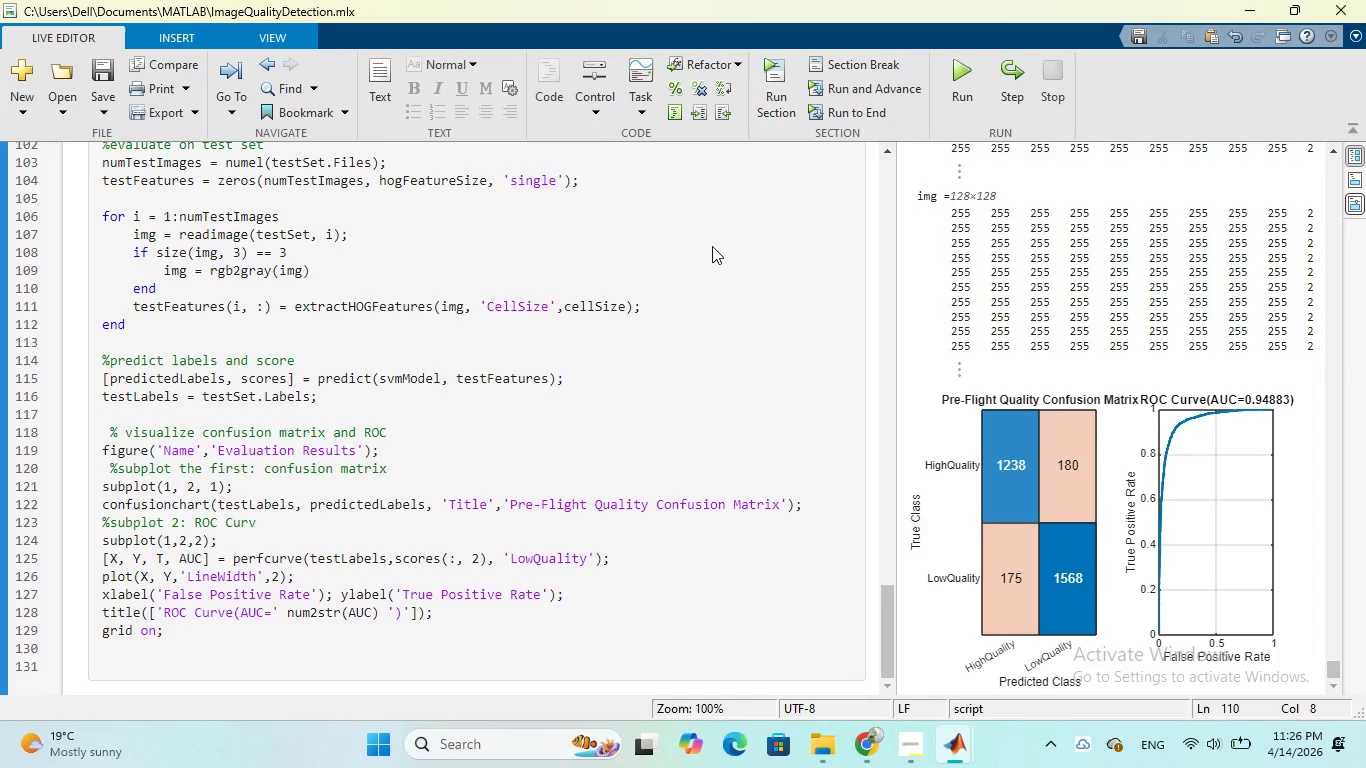 
right_click([712, 246])
 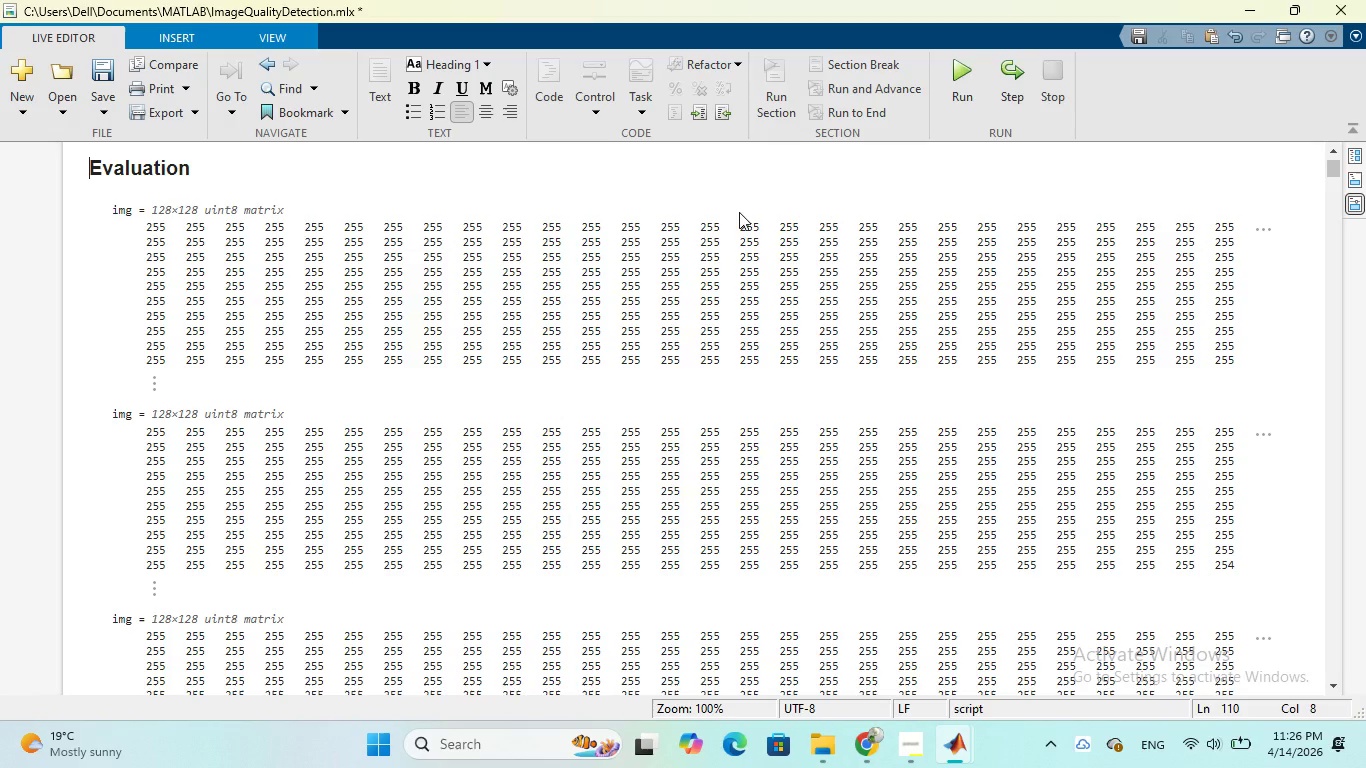 
scroll: coordinate [932, 395], scroll_direction: down, amount: 18.0
 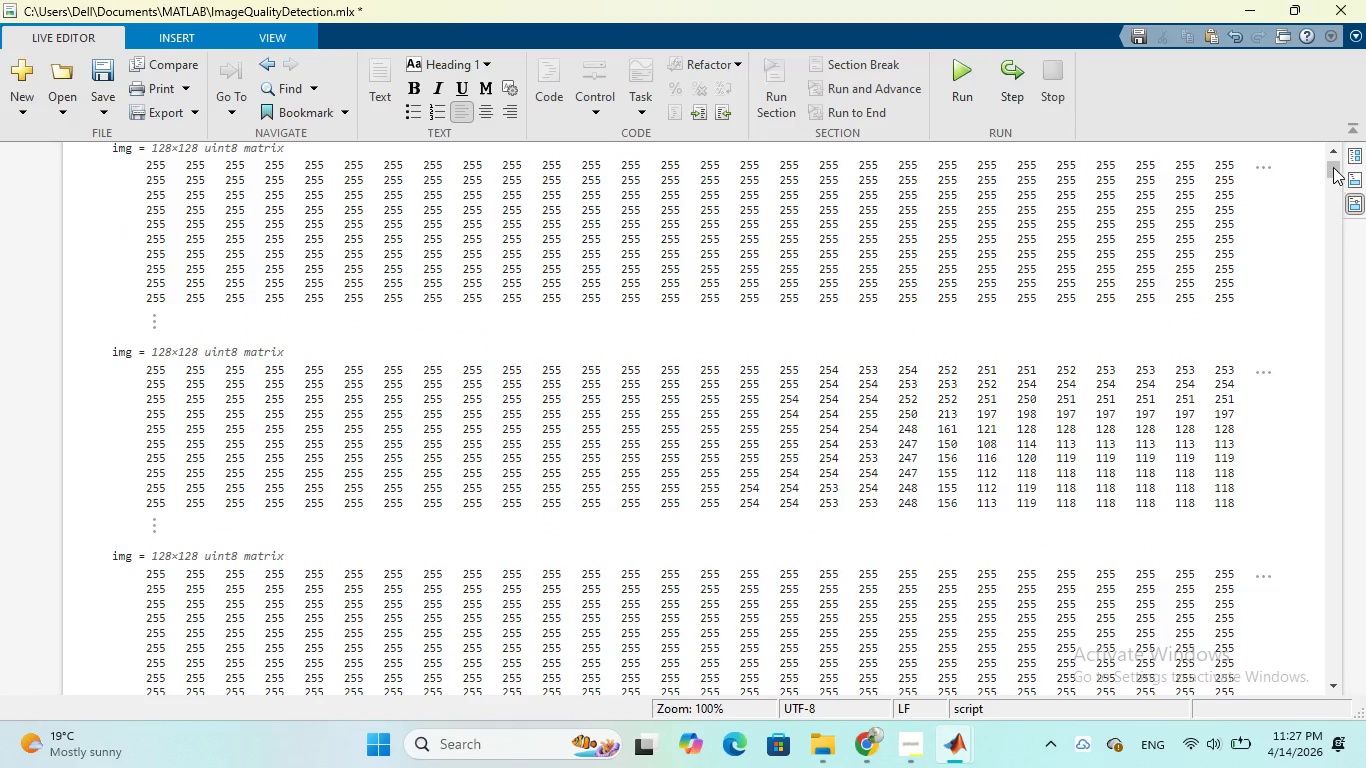 
left_click_drag(start_coordinate=[1333, 167], to_coordinate=[1324, 616])
 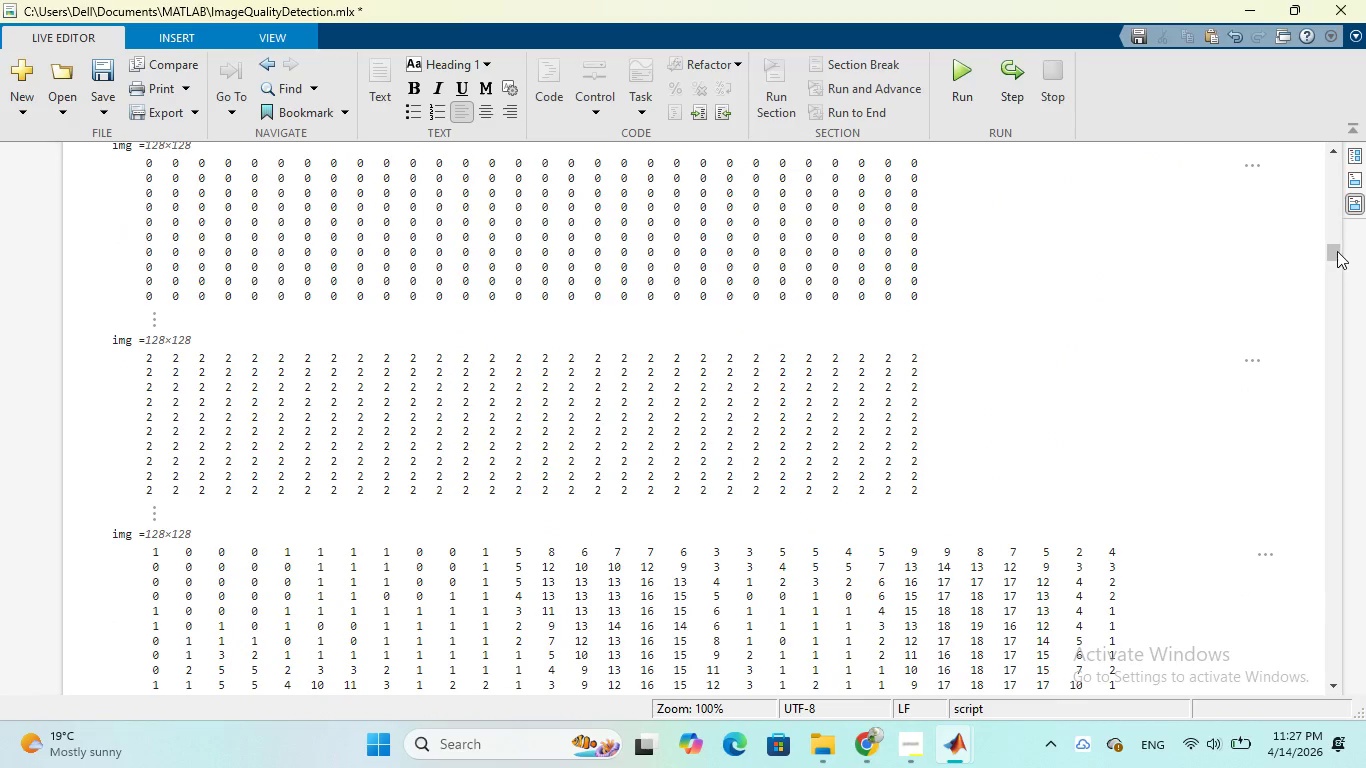 
left_click_drag(start_coordinate=[1336, 247], to_coordinate=[1340, 695])
 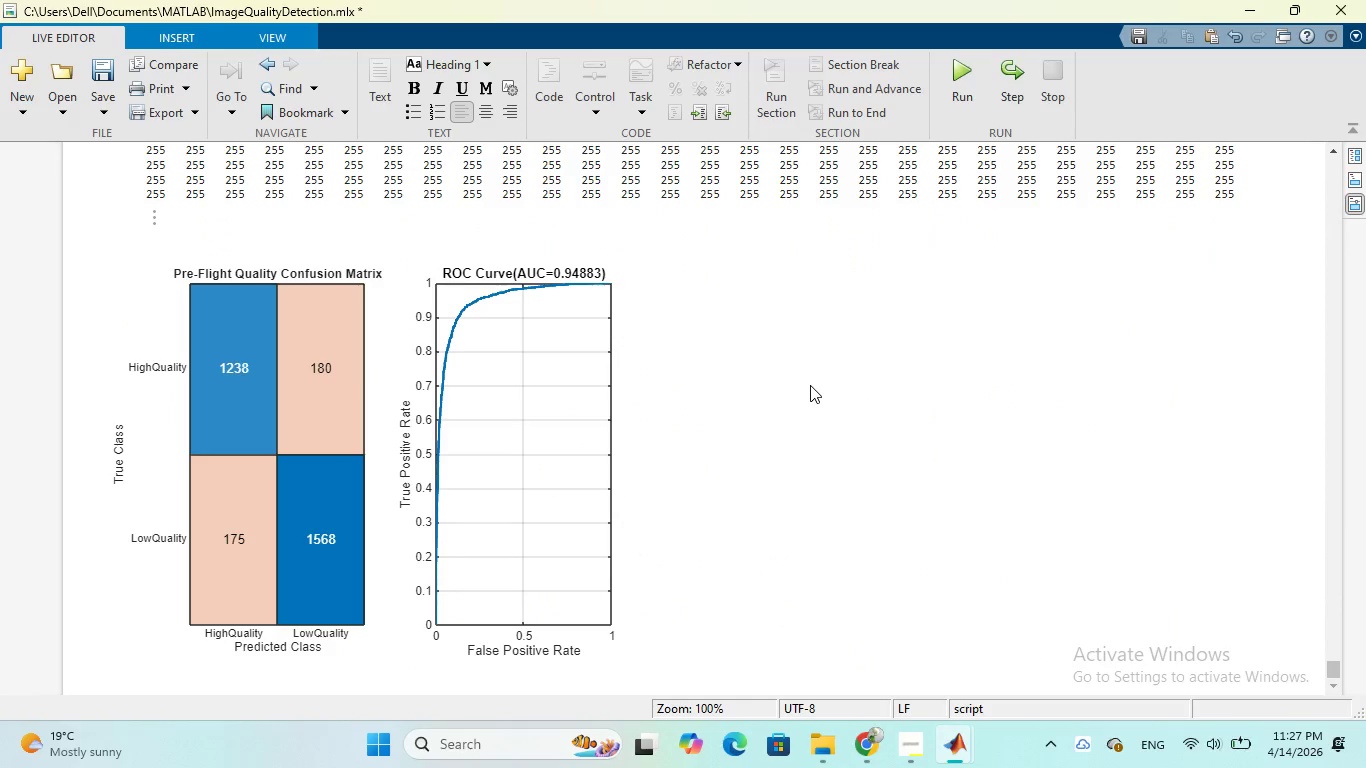 
scroll: coordinate [810, 384], scroll_direction: down, amount: 1.0
 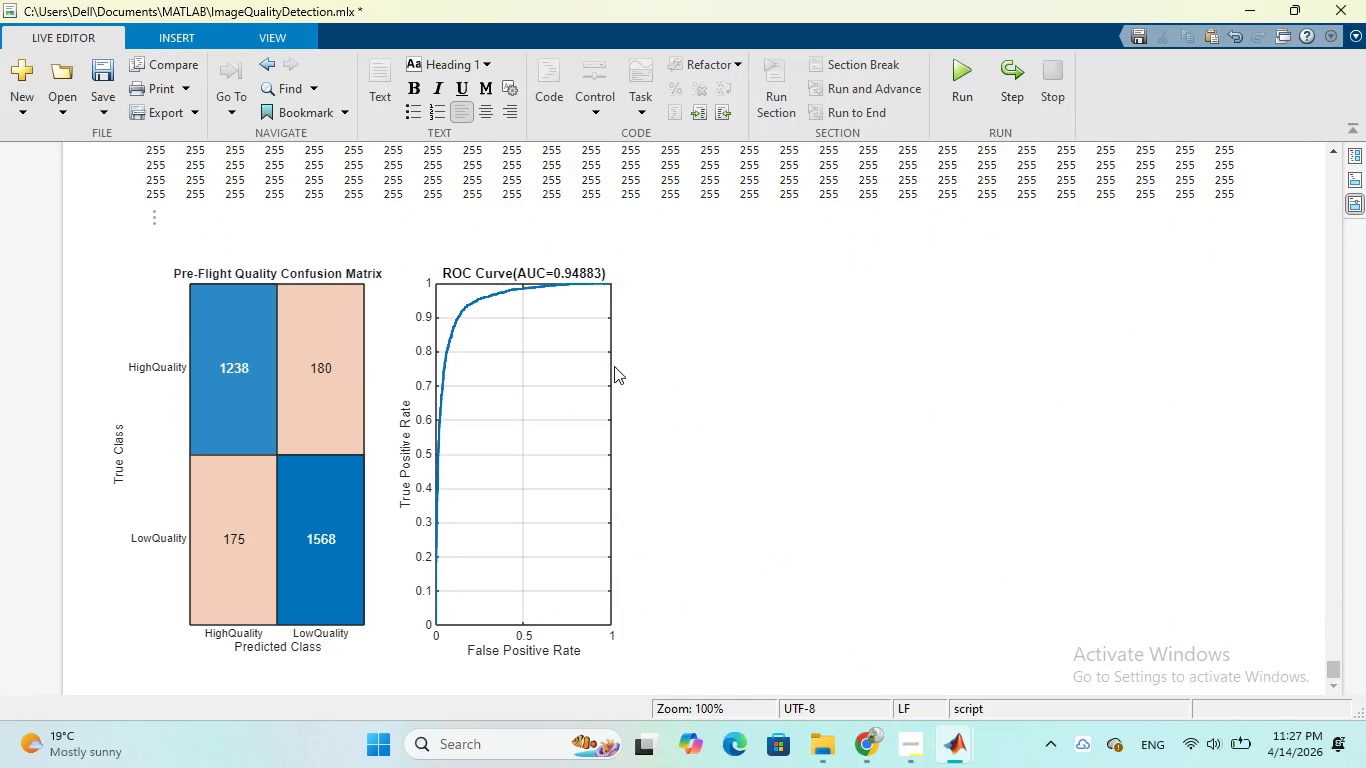 
left_click([618, 365])
 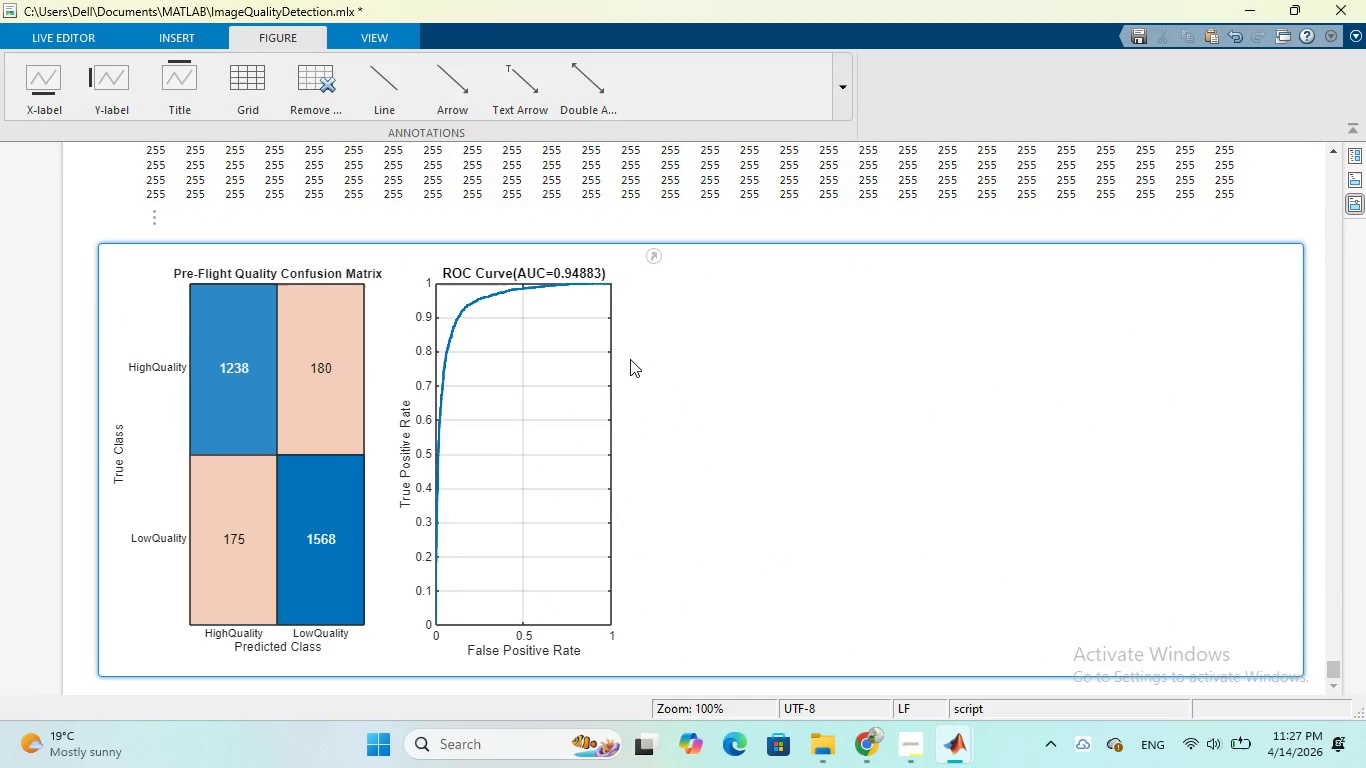 
right_click([646, 359])
 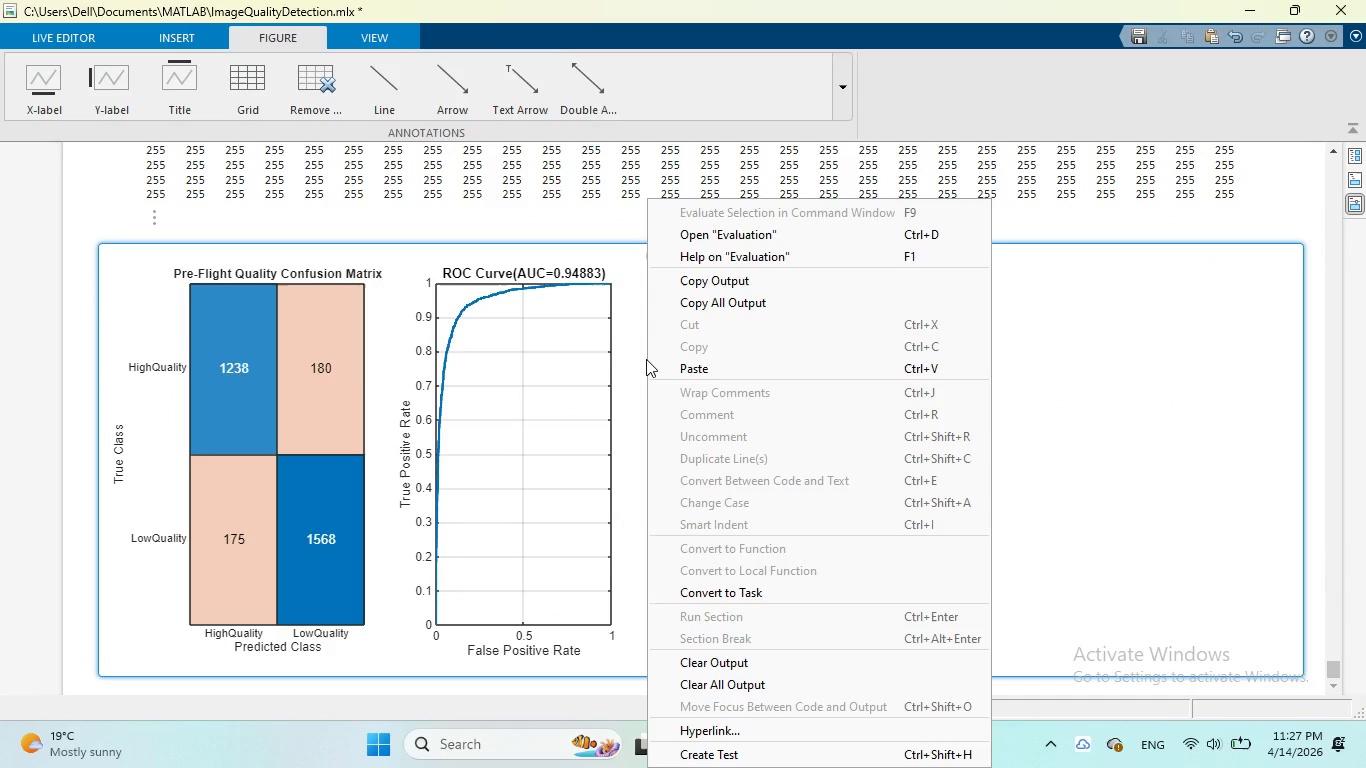 
wait(8.86)
 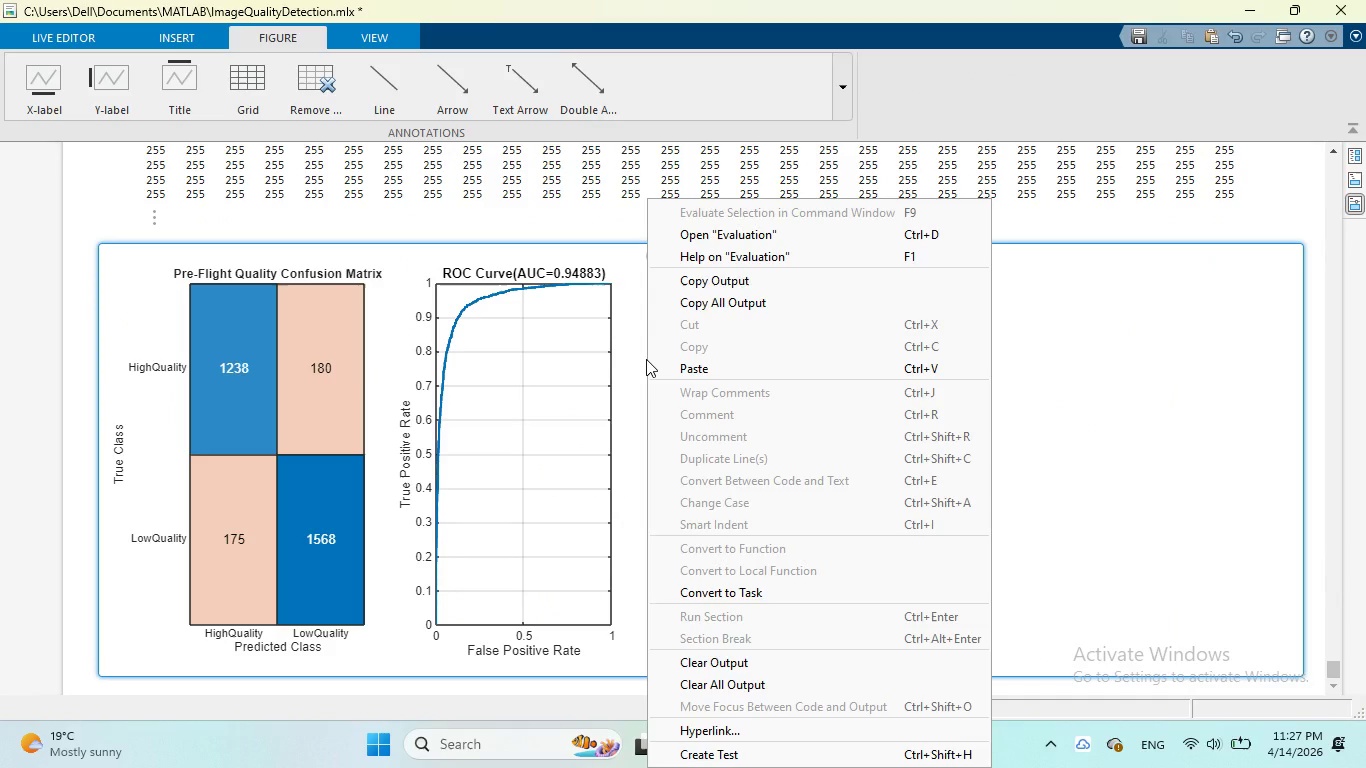 
scroll: coordinate [616, 377], scroll_direction: down, amount: 3.0
 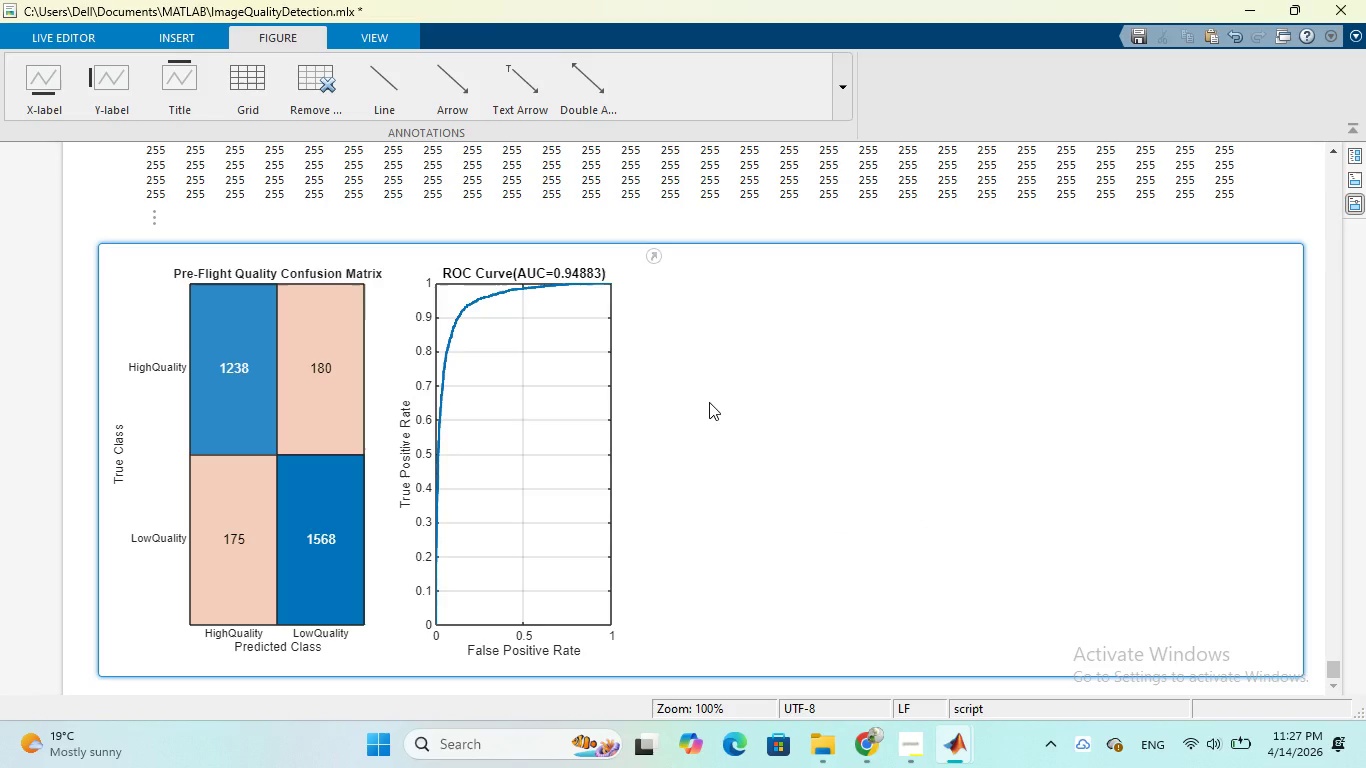 
wait(9.53)
 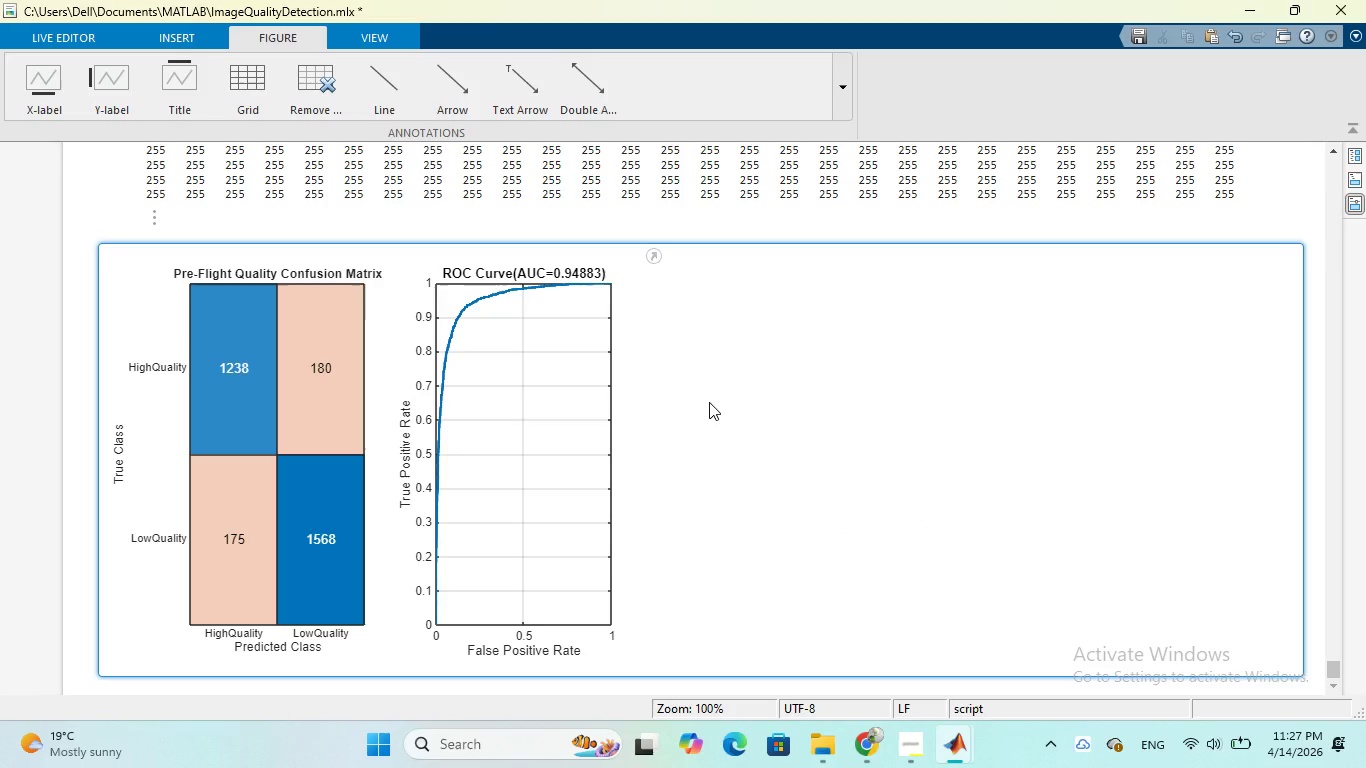 
right_click([709, 402])
 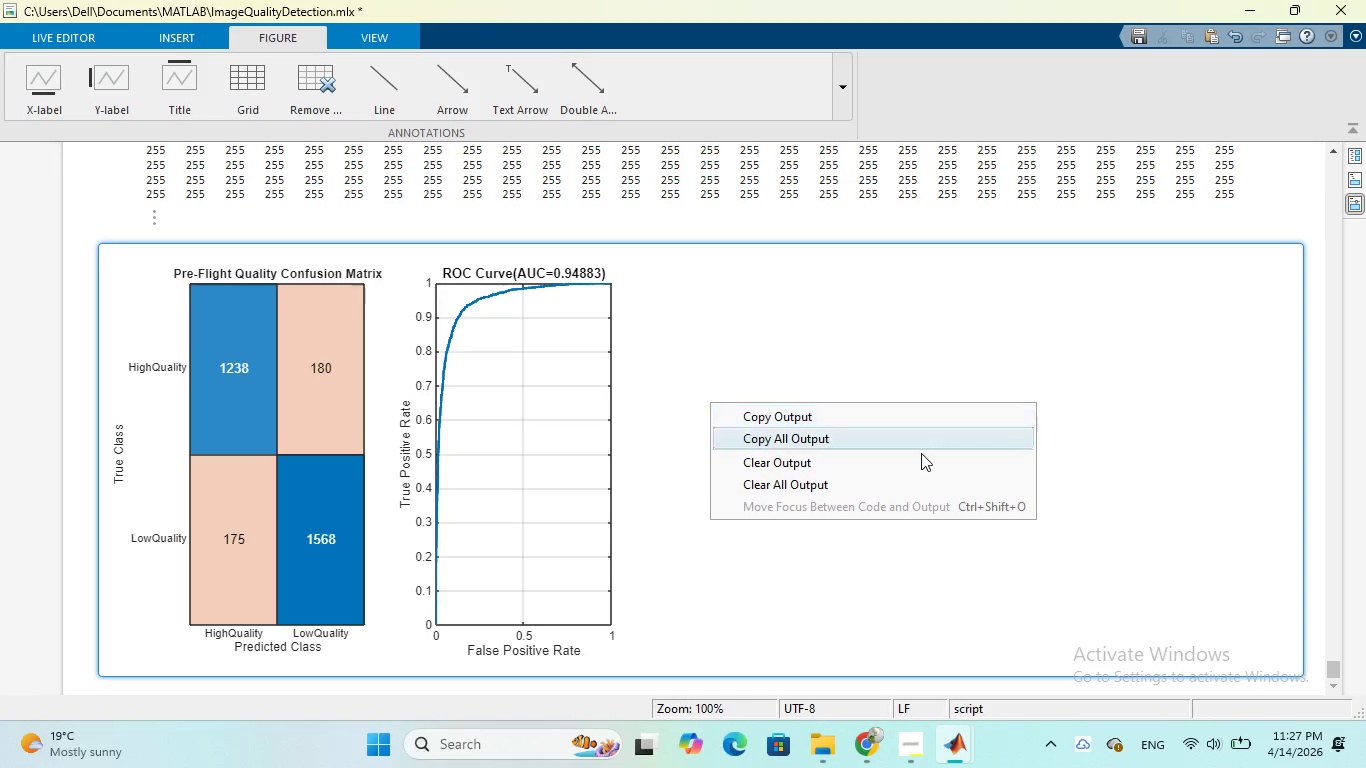 
wait(19.48)
 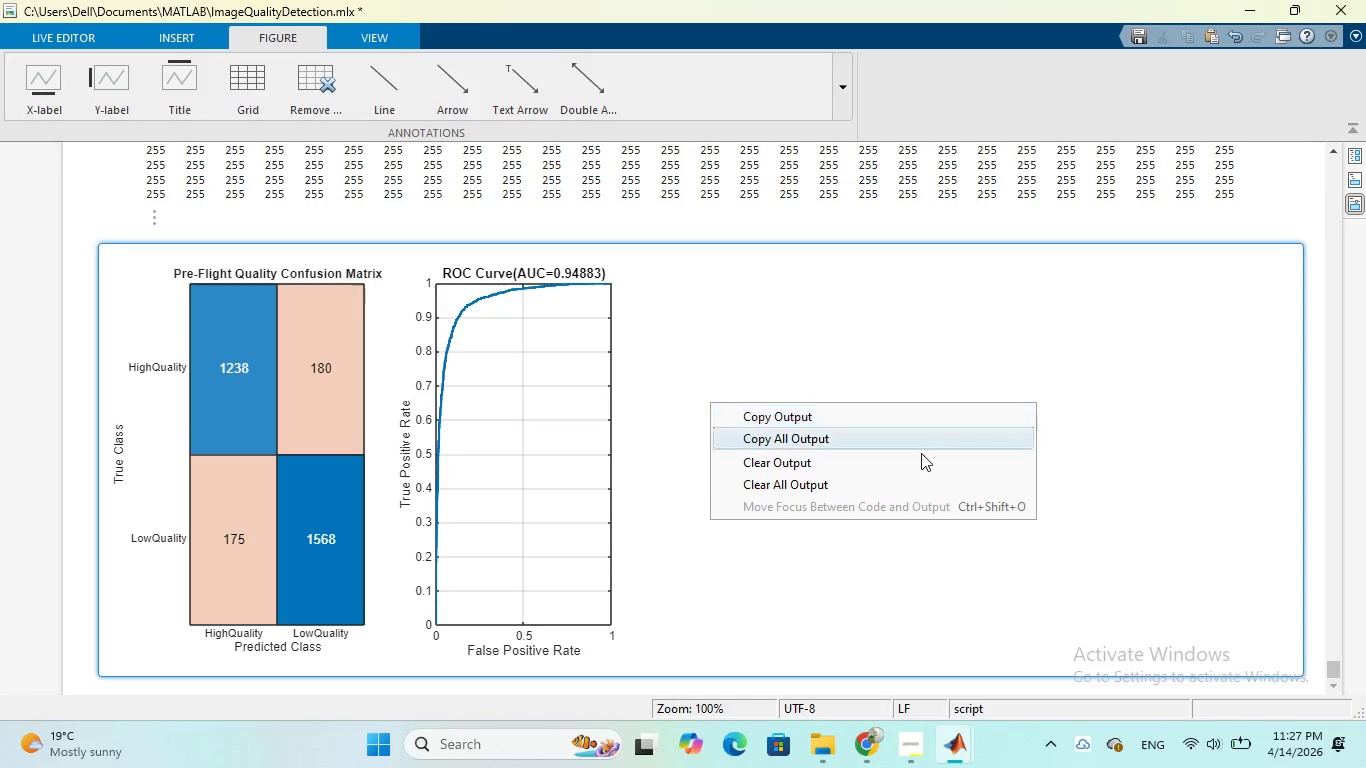 
left_click([870, 750])
 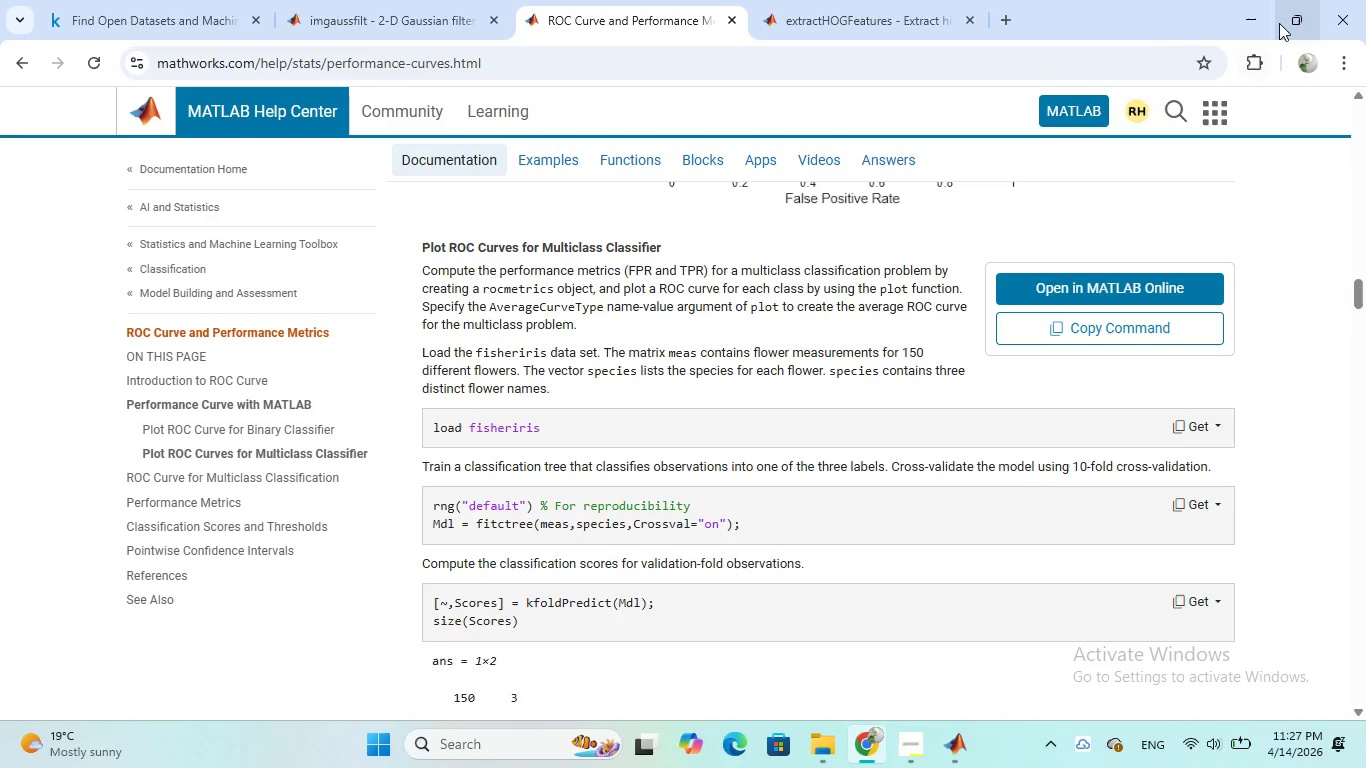 
left_click([1258, 22])
 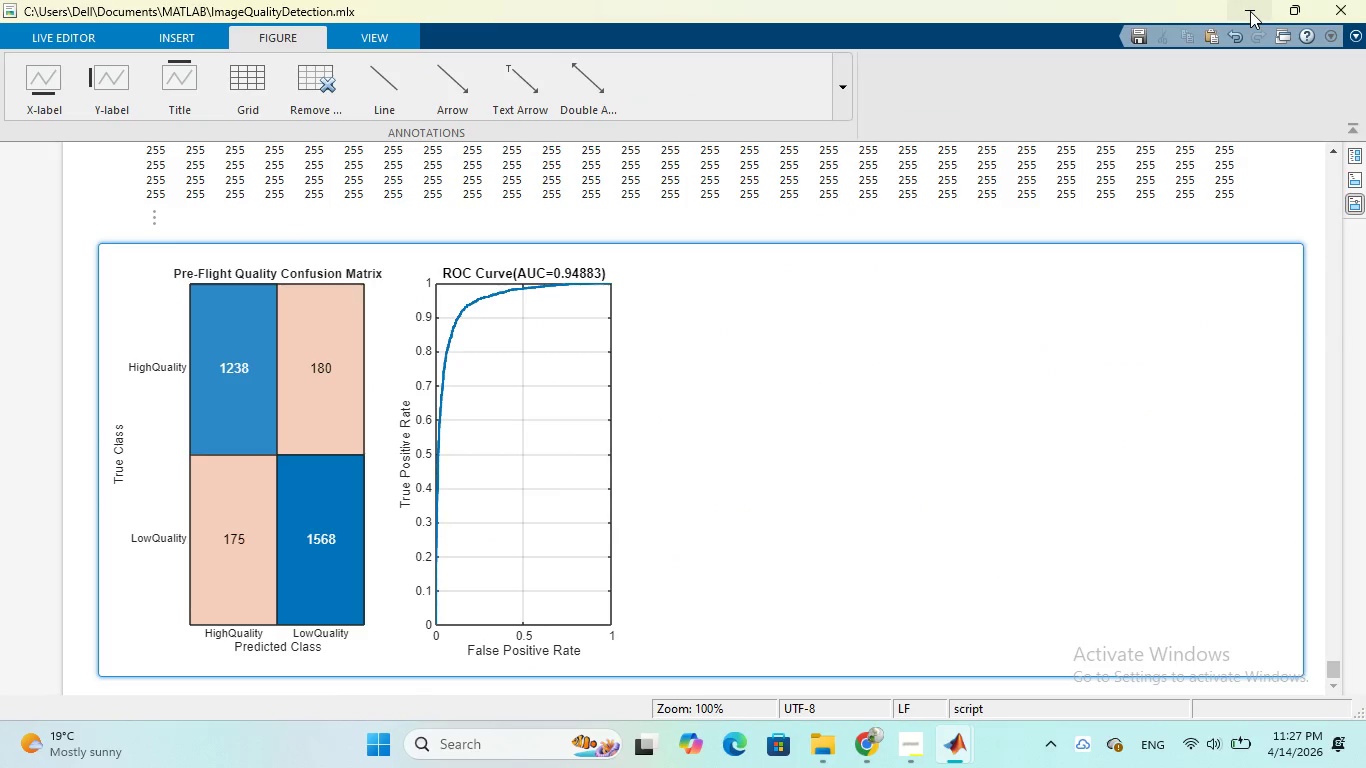 
left_click([1250, 11])
 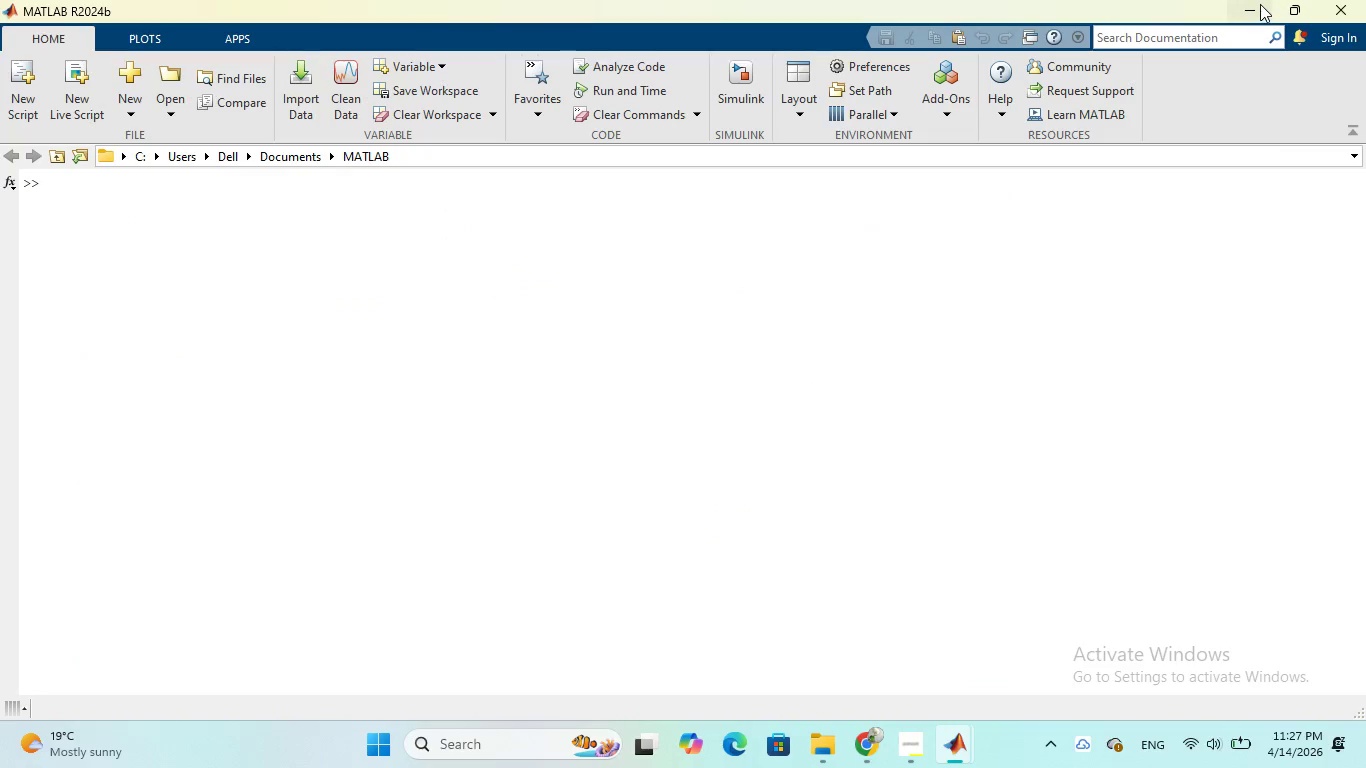 
left_click([1253, 7])
 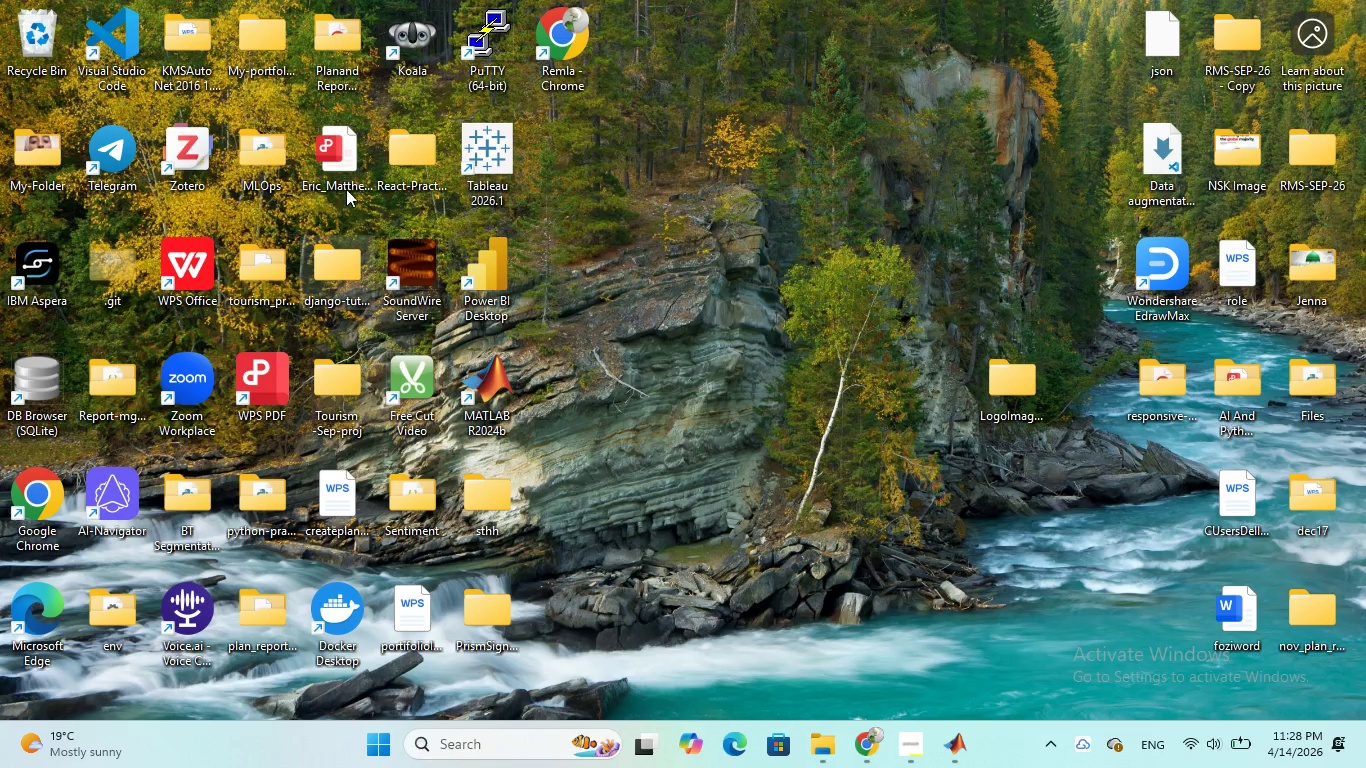 
wait(11.86)
 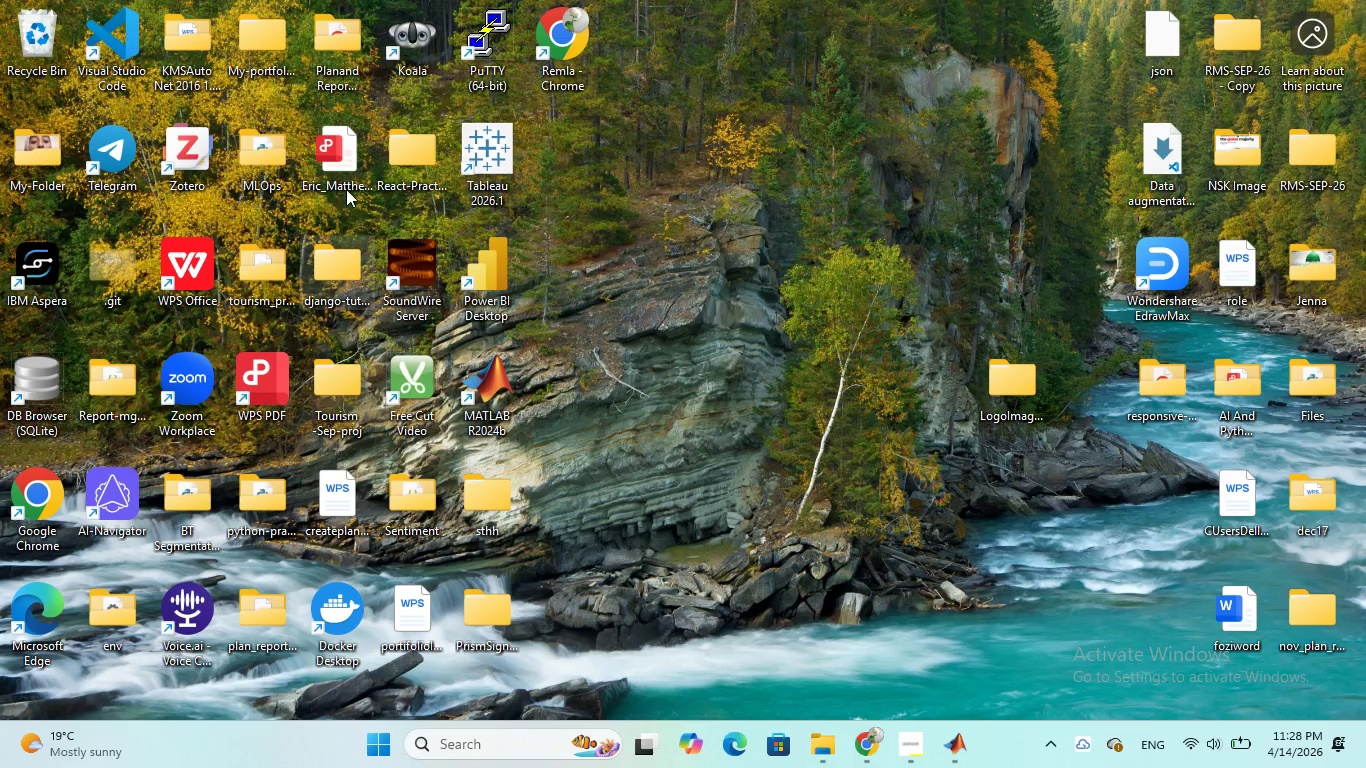 
double_click([472, 619])
 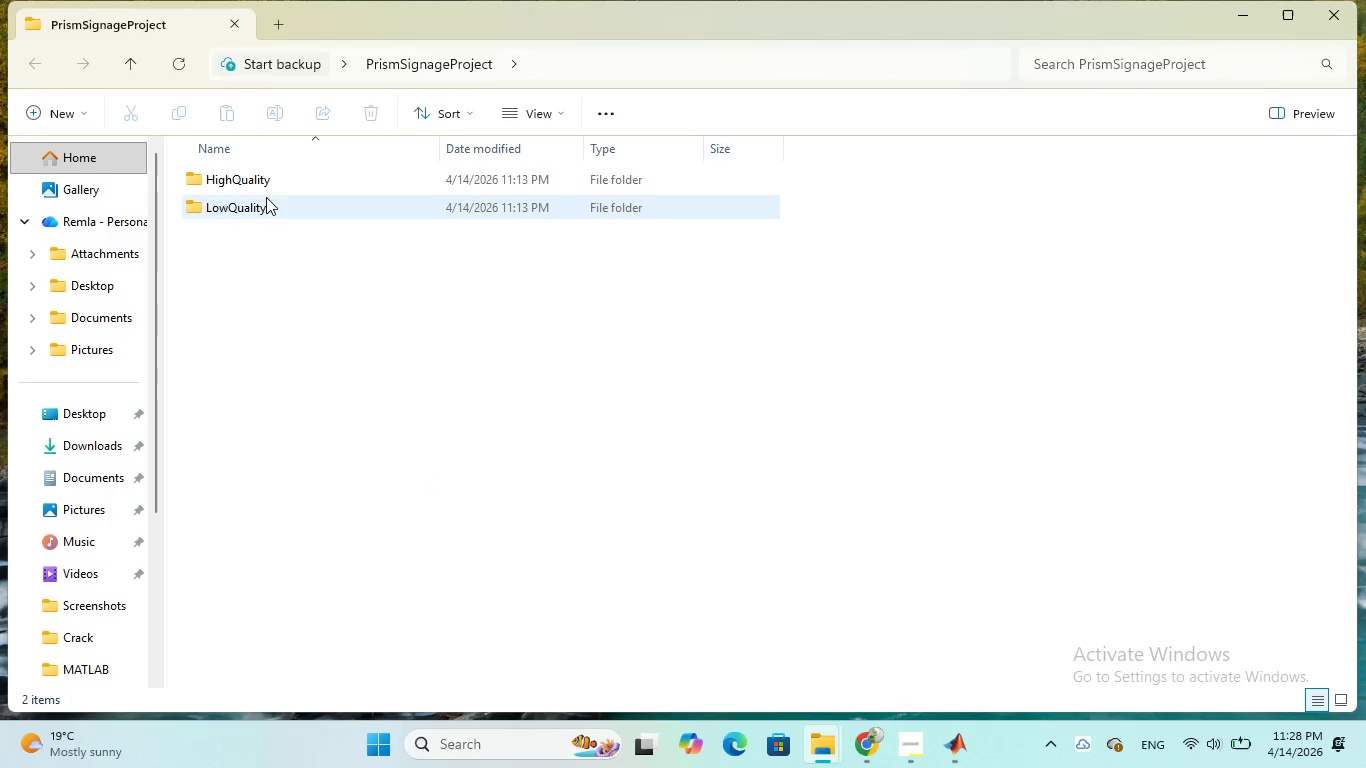 
double_click([262, 181])
 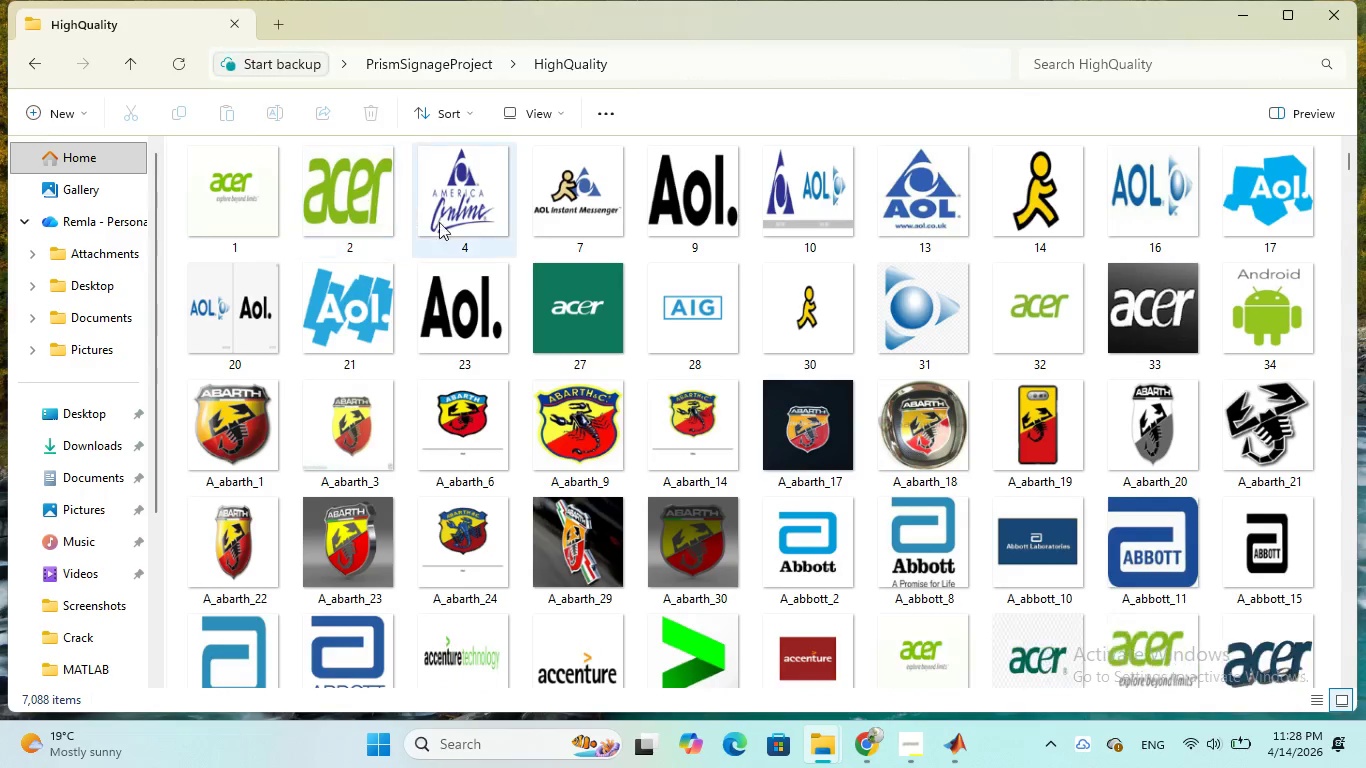 
scroll: coordinate [501, 250], scroll_direction: down, amount: 8.0
 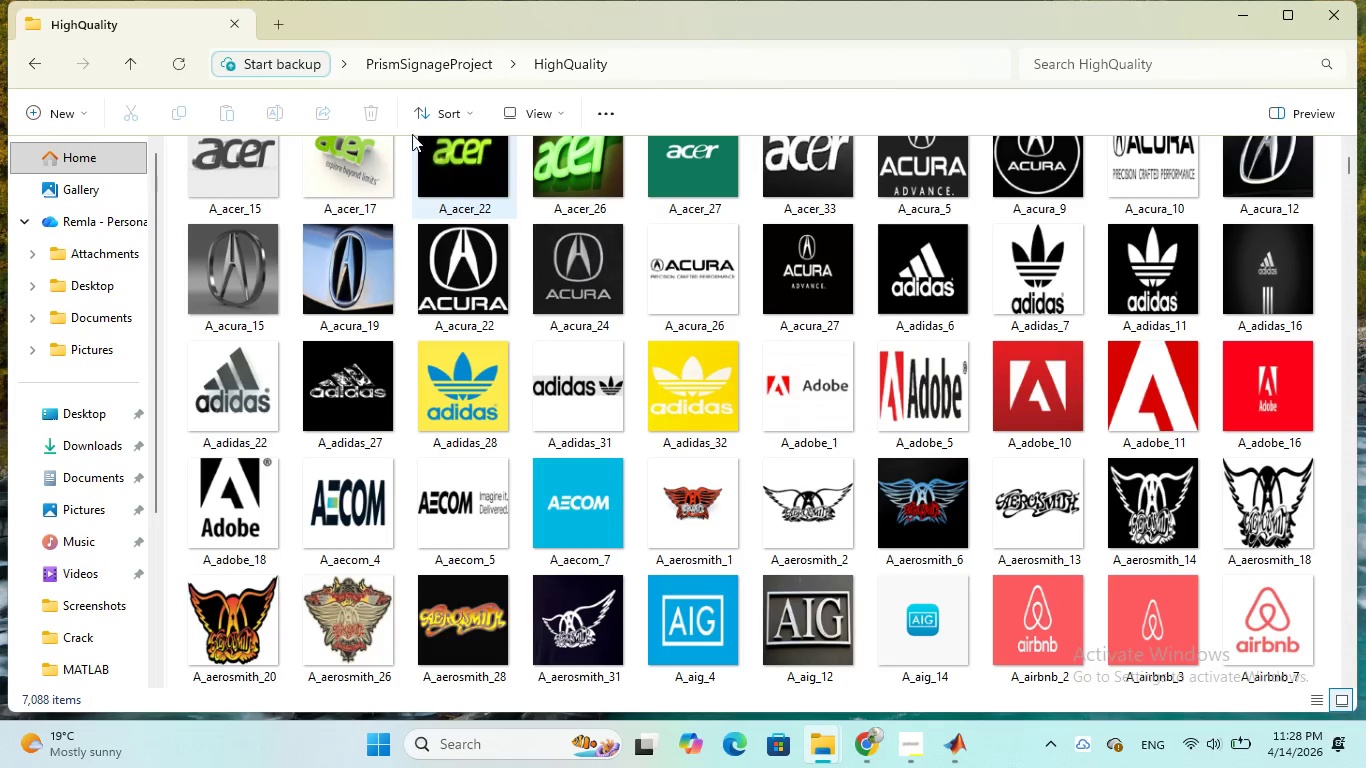 
left_click([418, 59])
 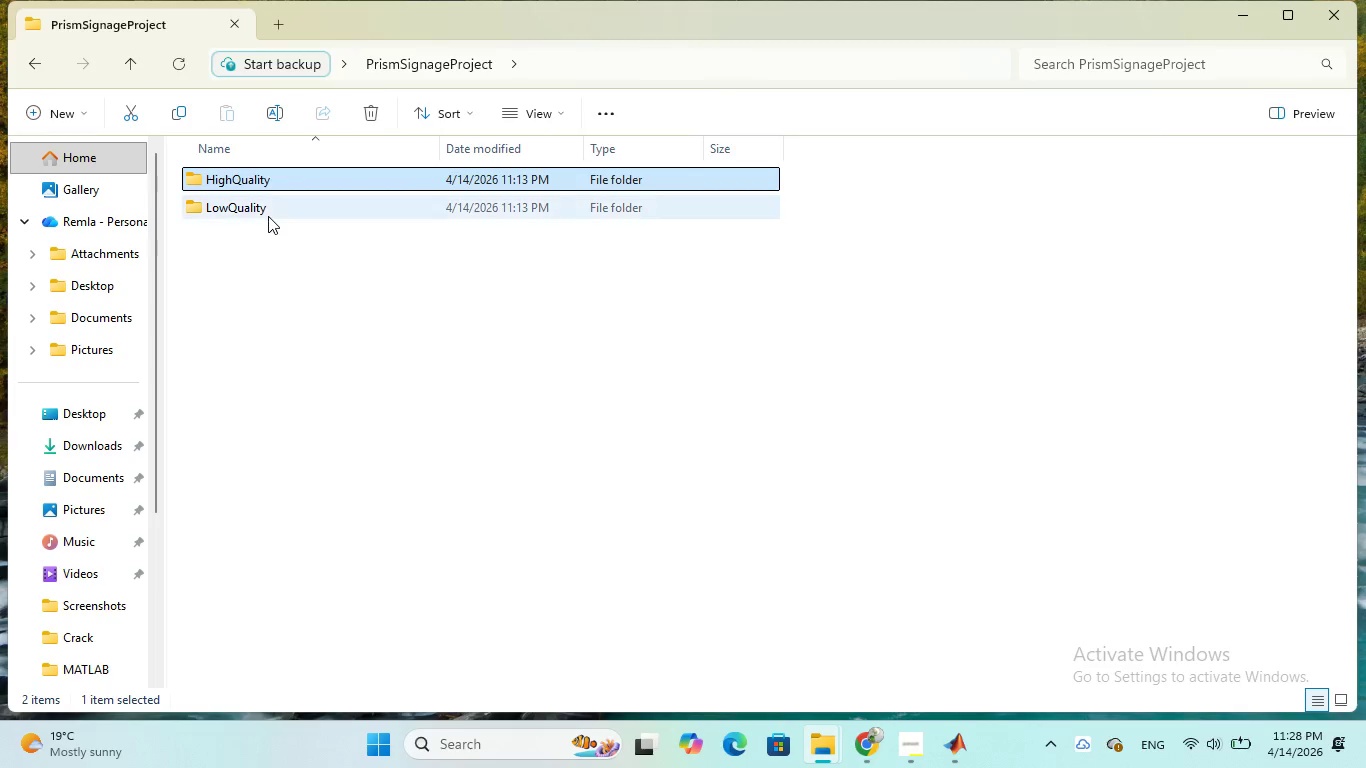 
double_click([268, 216])
 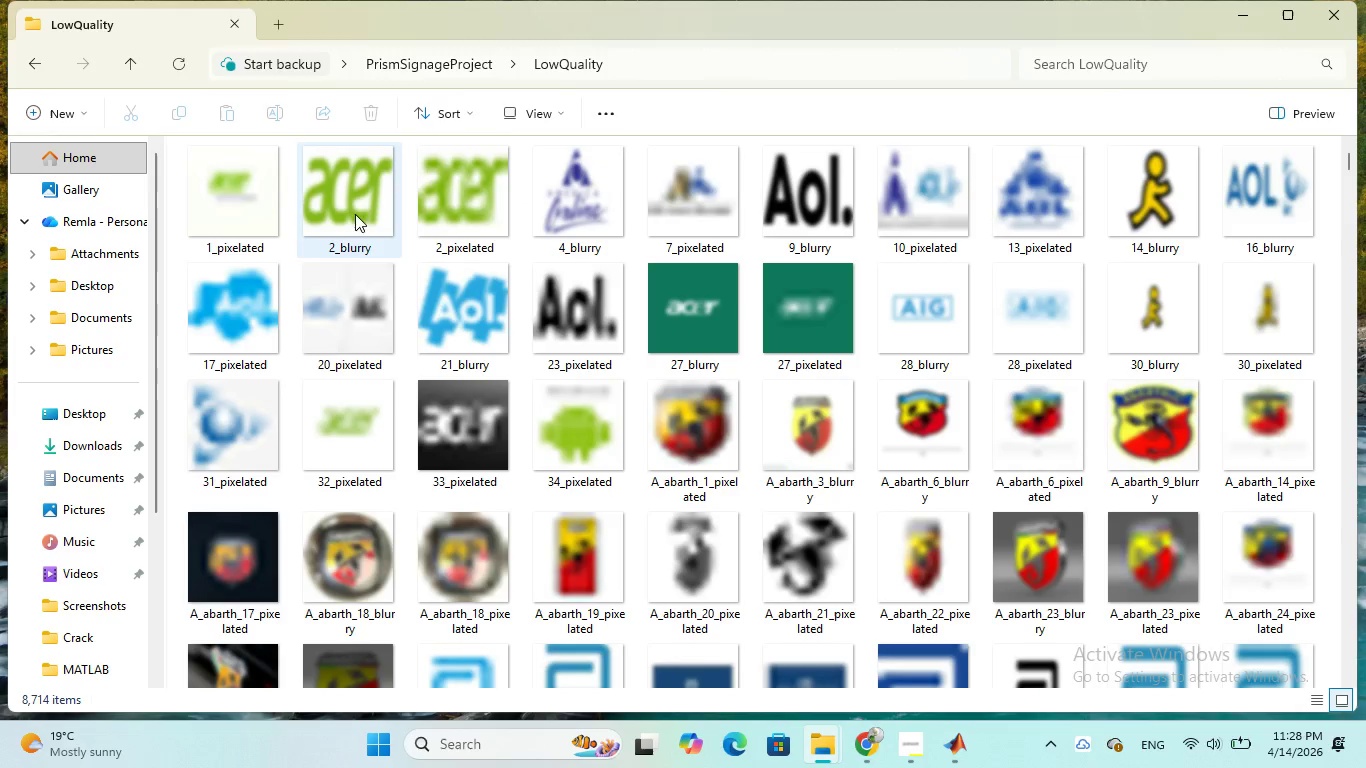 
scroll: coordinate [508, 245], scroll_direction: down, amount: 14.0
 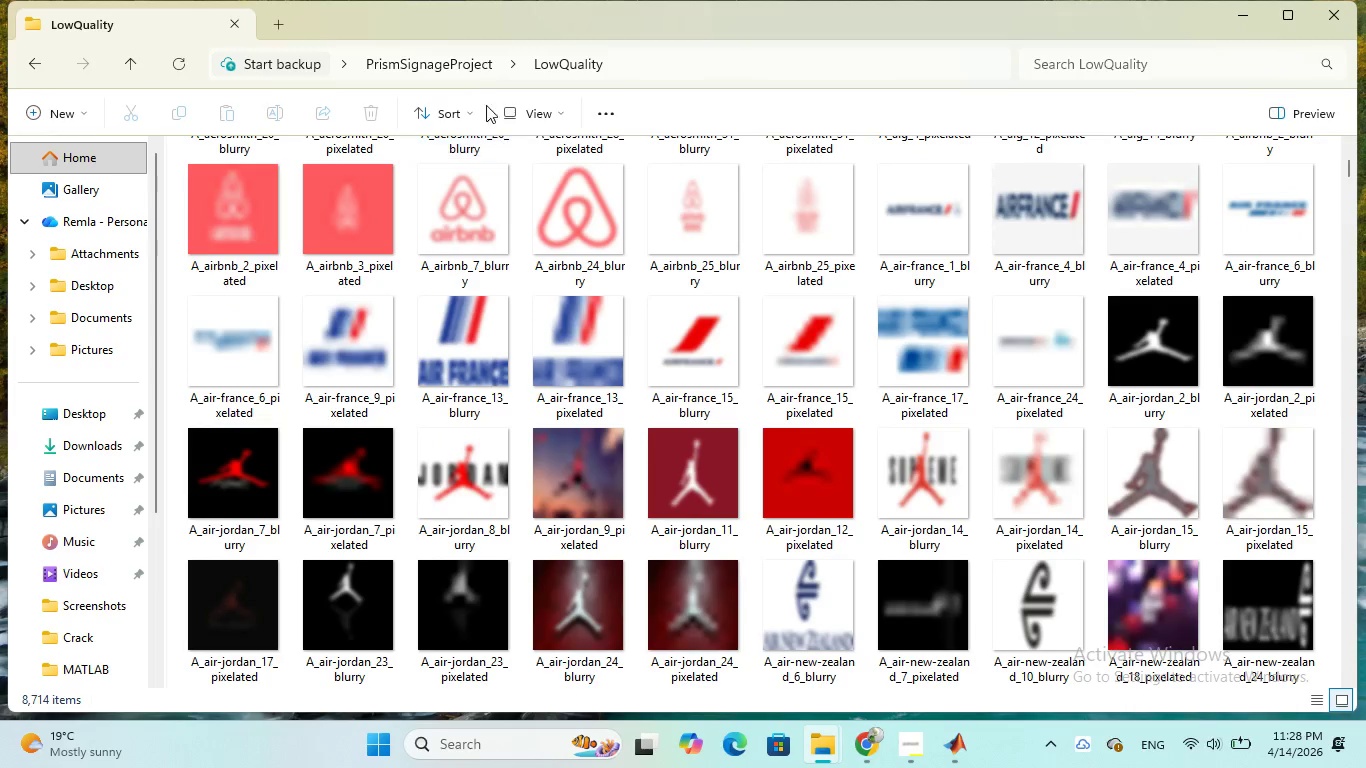 
left_click([471, 69])
 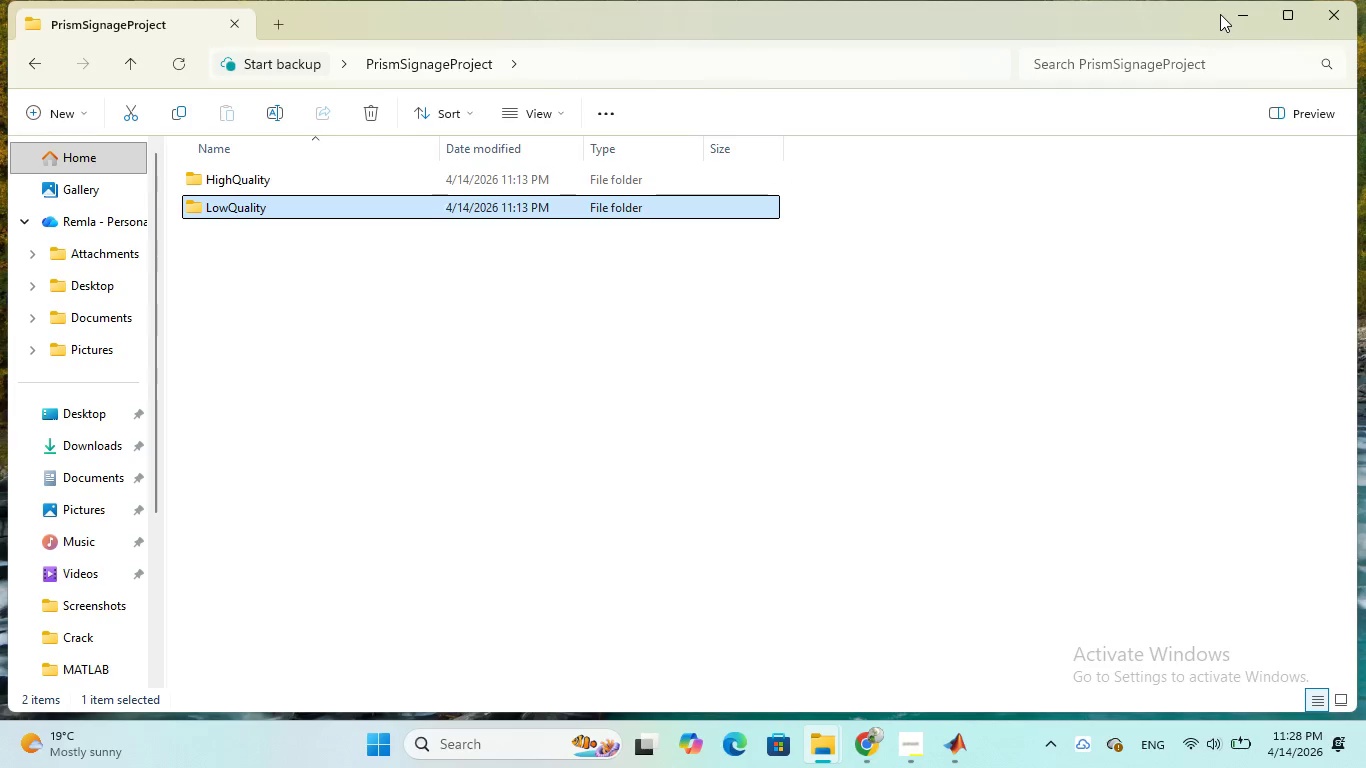 
left_click([1236, 9])
 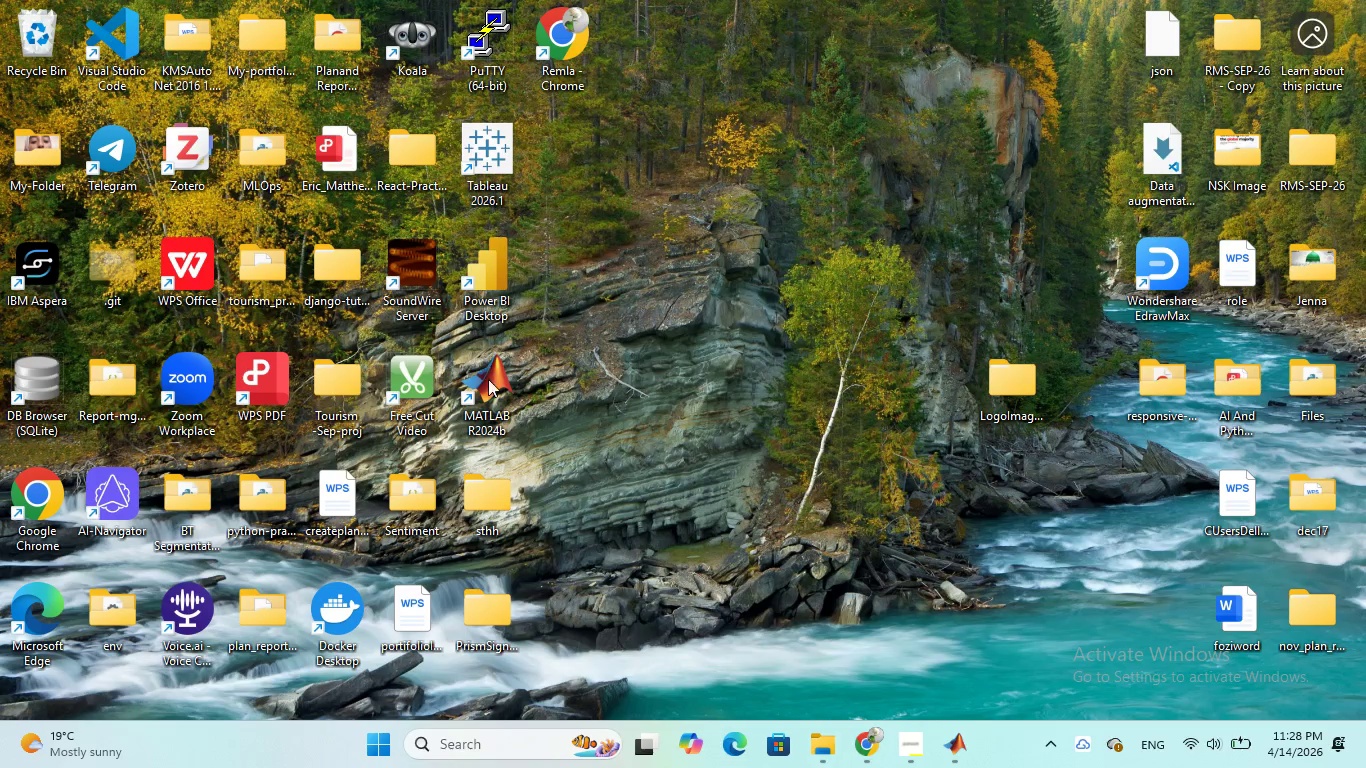 
left_click_drag(start_coordinate=[473, 611], to_coordinate=[750, 213])
 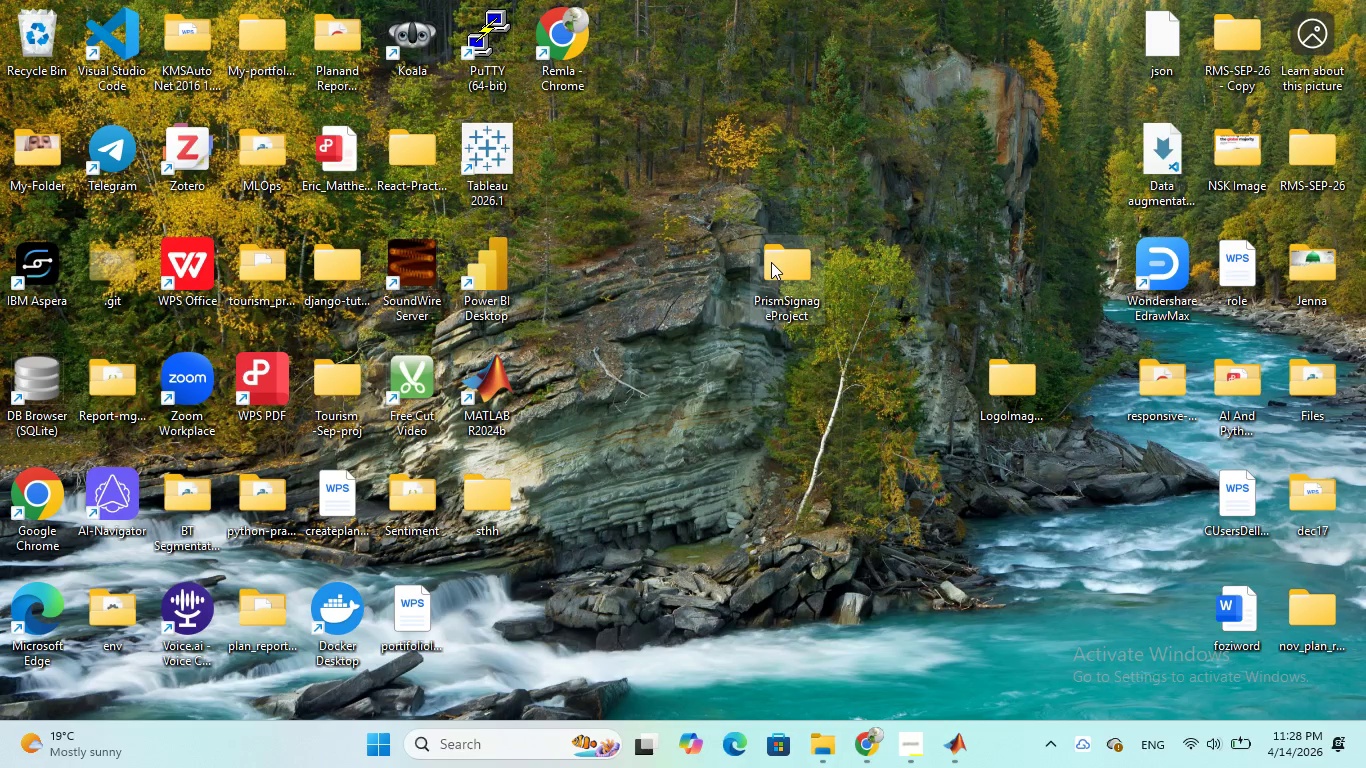 
right_click([771, 262])
 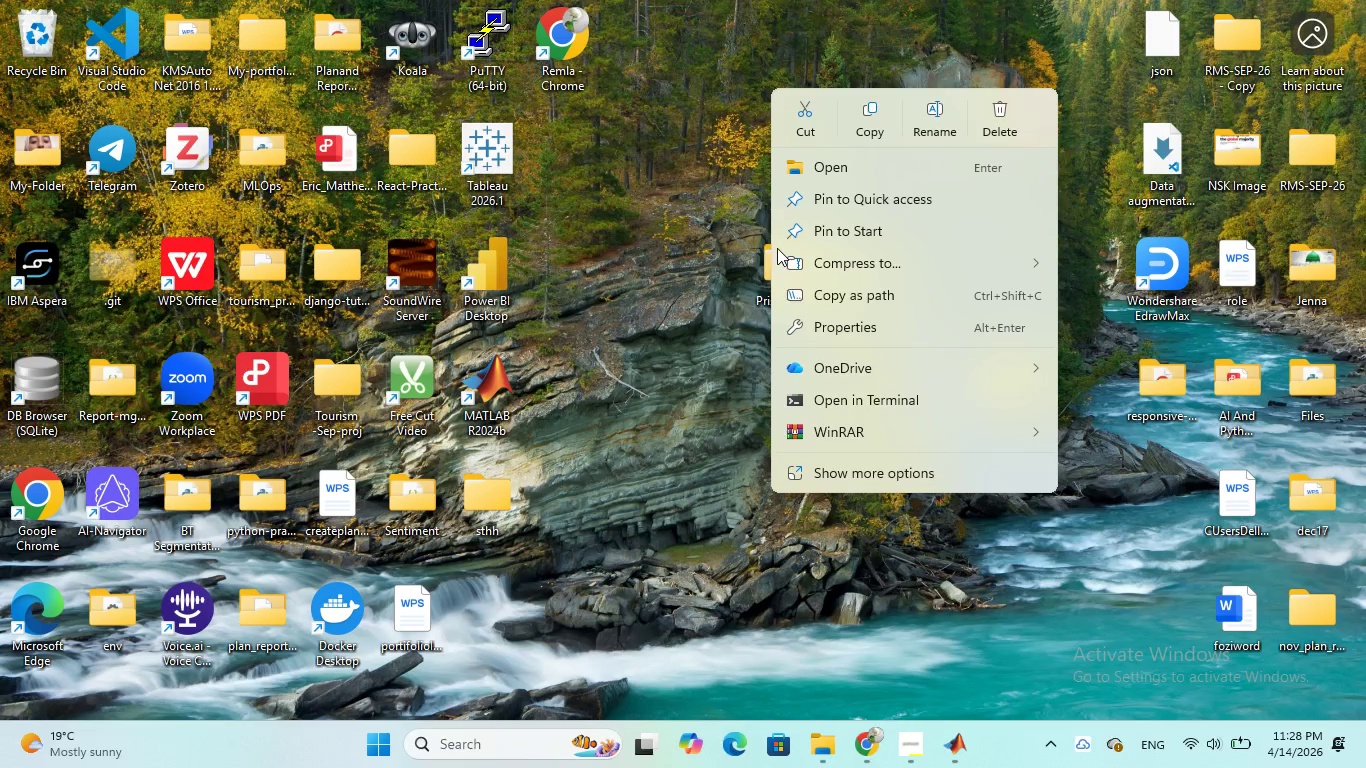 
wait(5.74)
 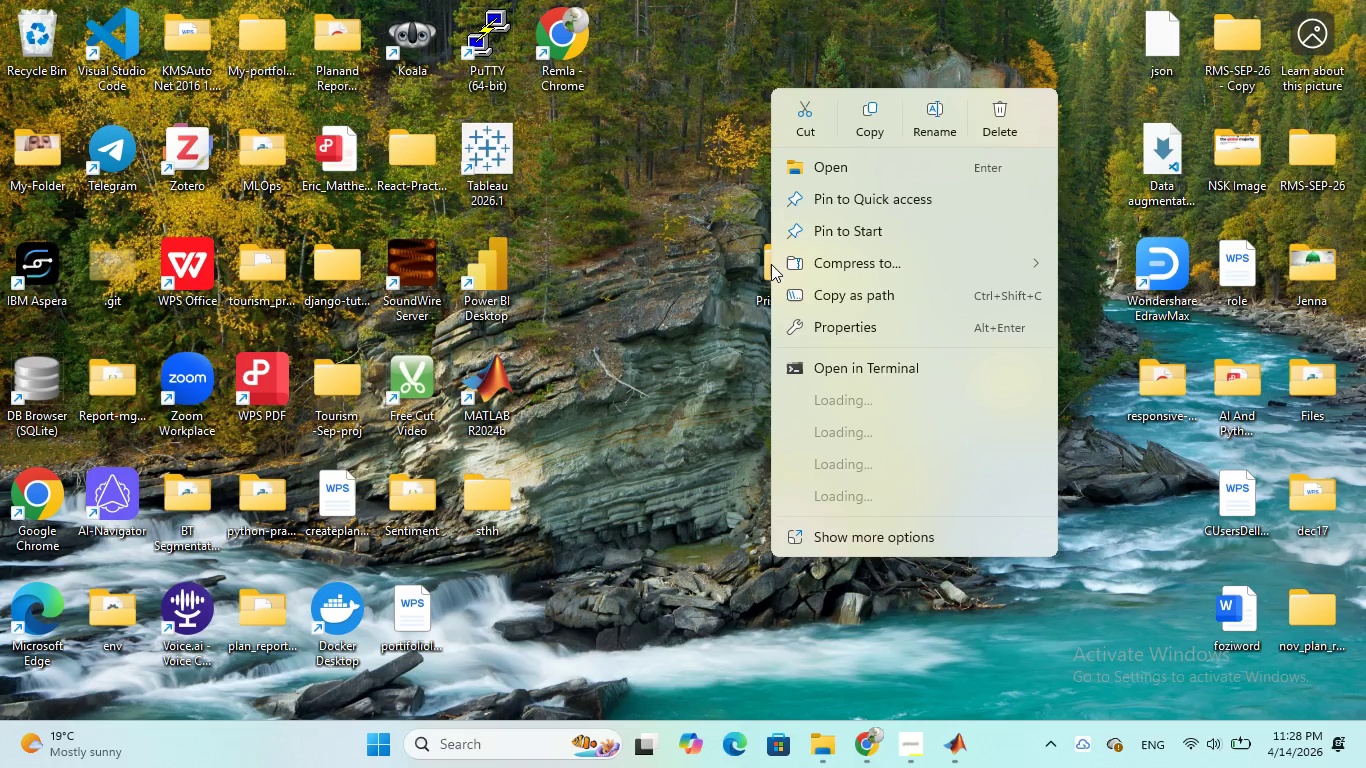 
left_click([847, 254])
 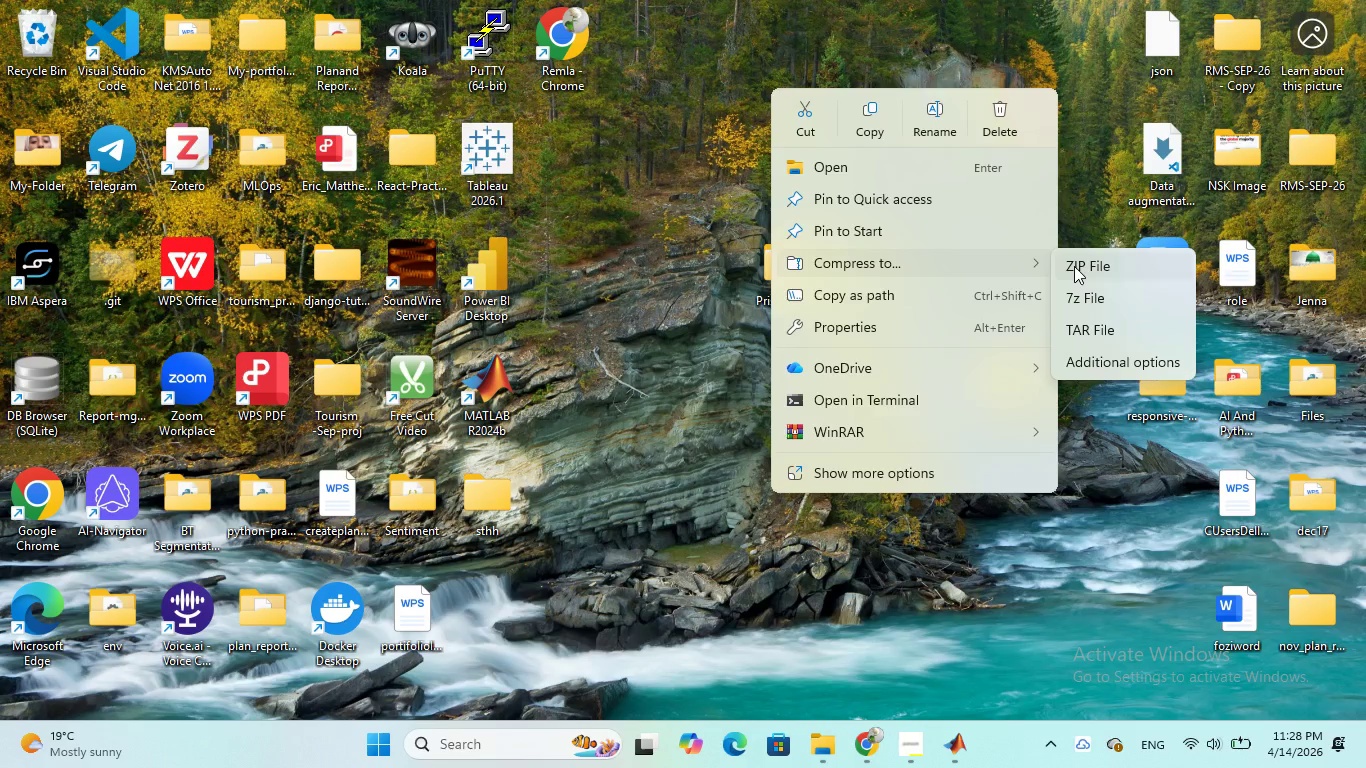 
left_click([1074, 266])
 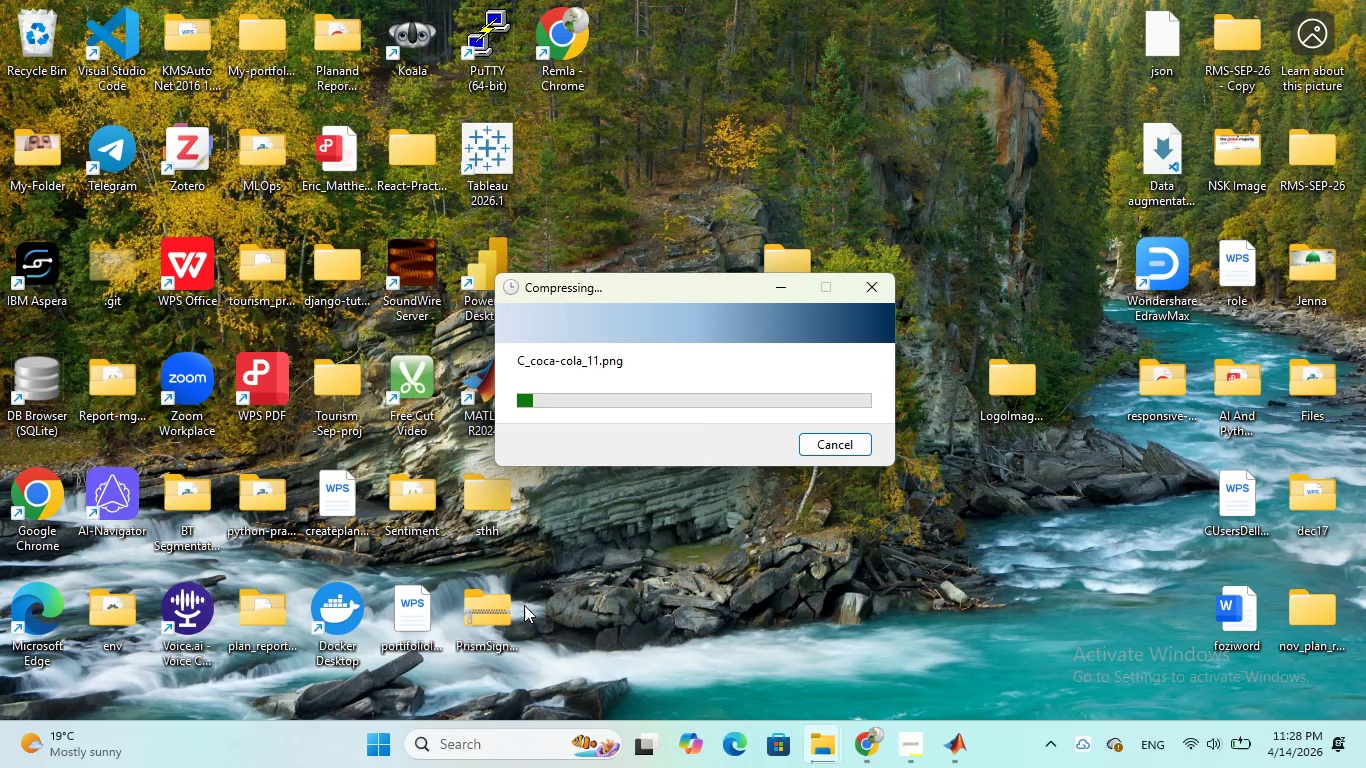 
wait(6.11)
 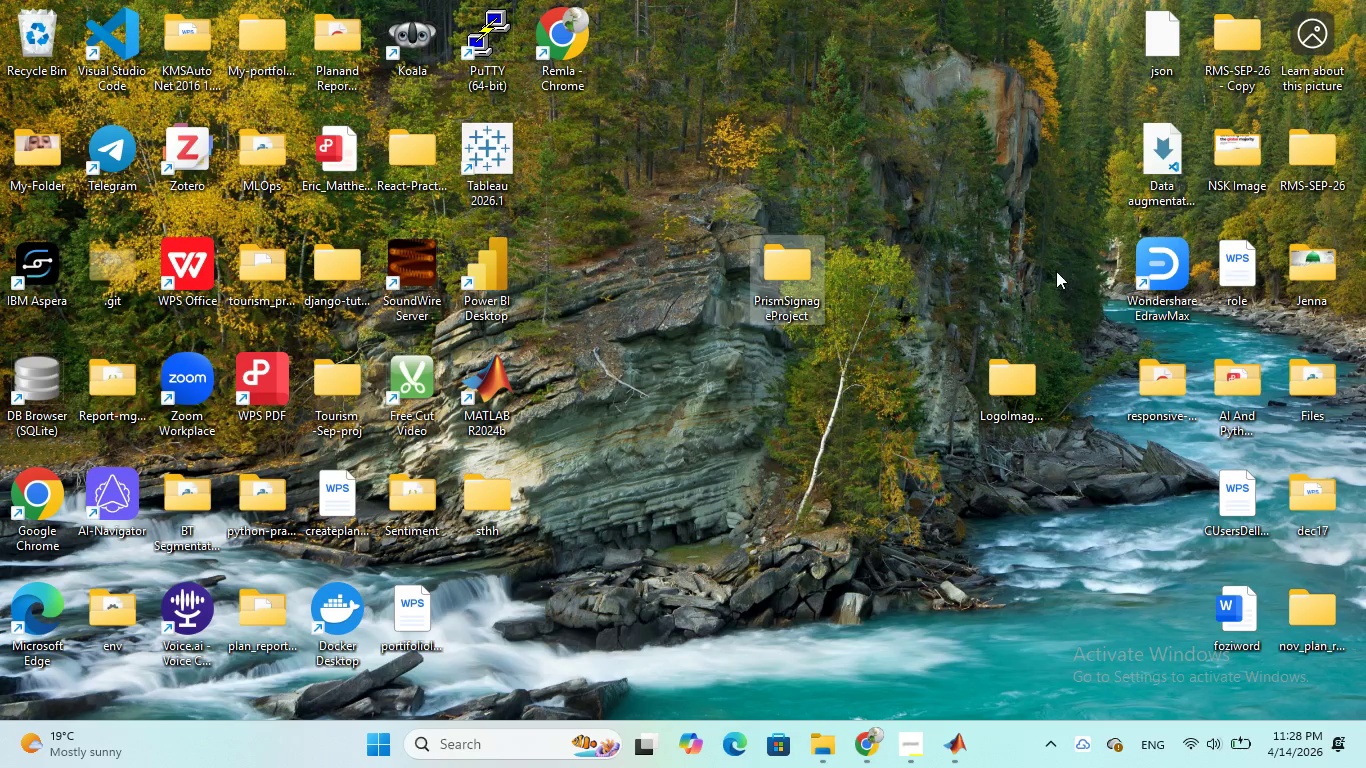 
left_click_drag(start_coordinate=[494, 612], to_coordinate=[763, 121])
 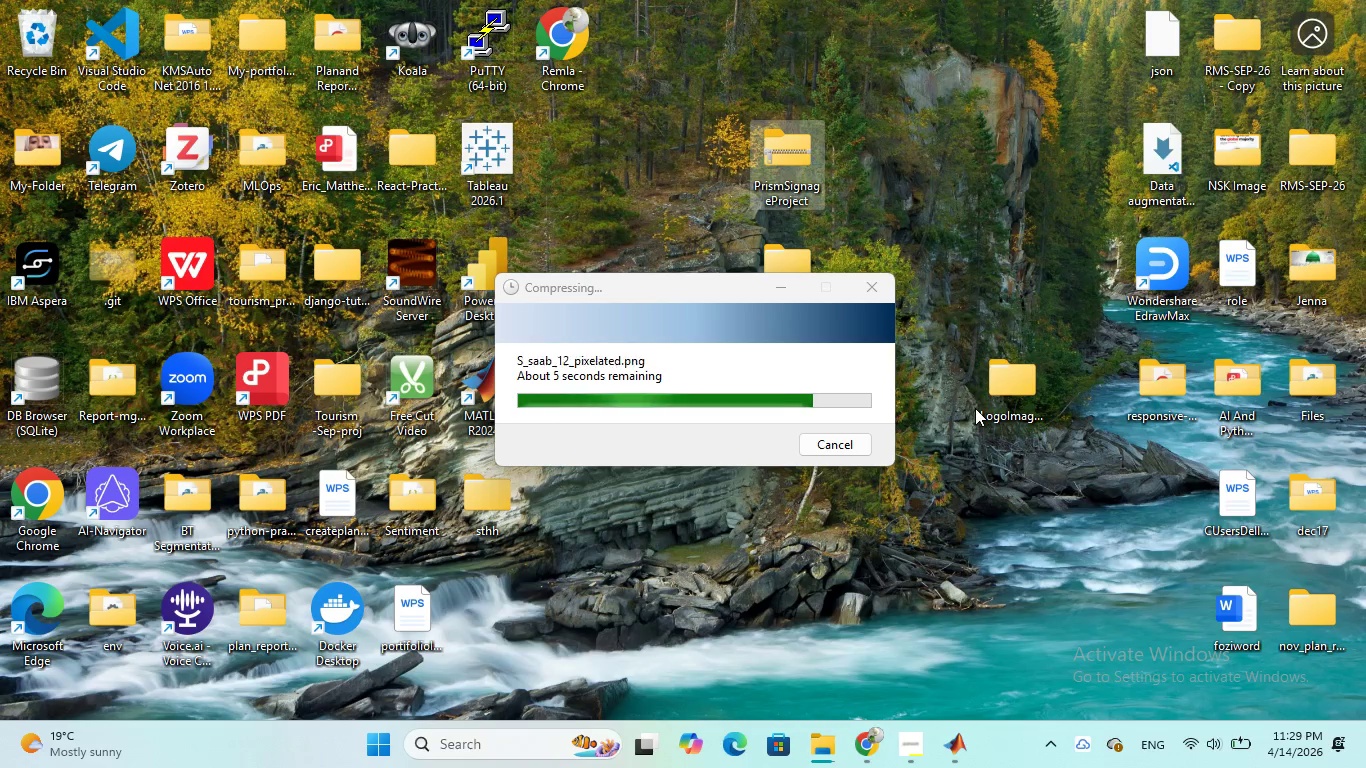 
wait(16.89)
 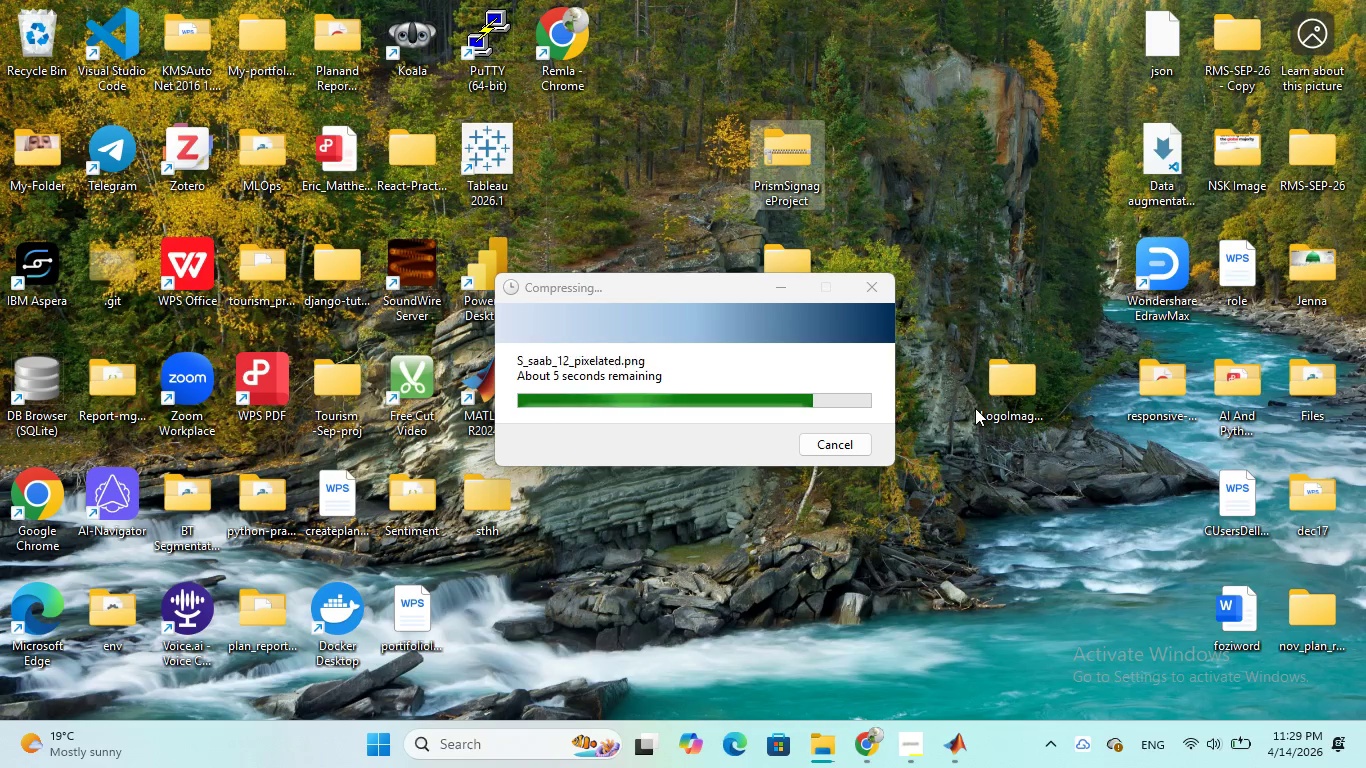 
mouse_move([894, 726])
 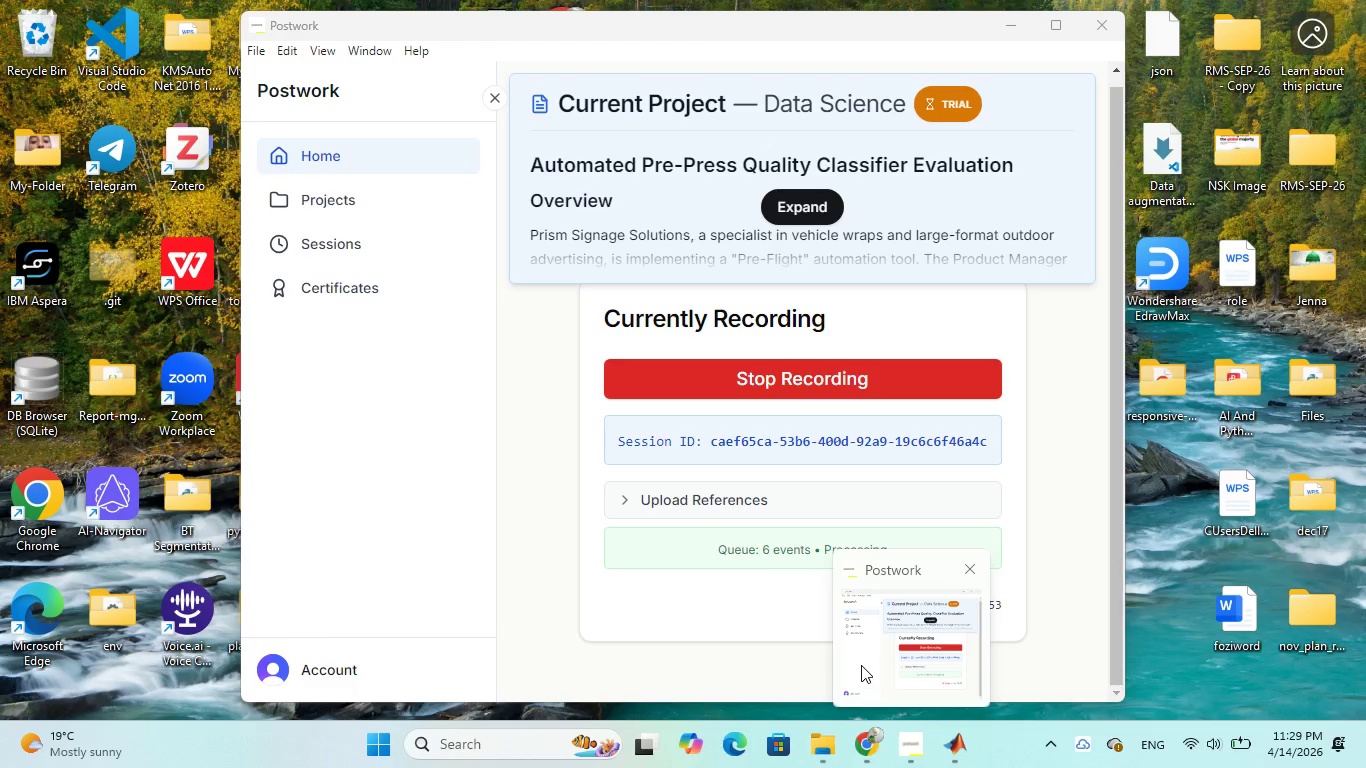 
left_click([861, 665])